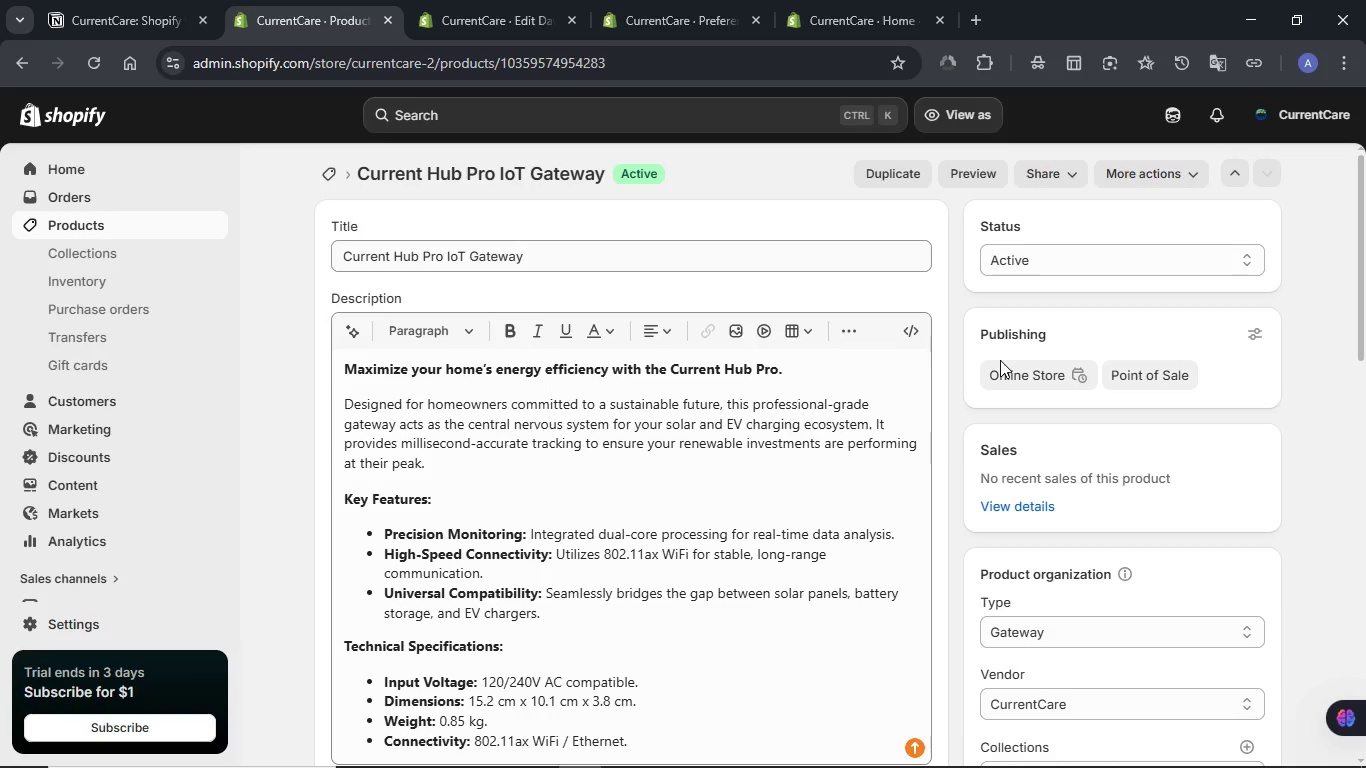 
scroll: coordinate [934, 336], scroll_direction: down, amount: 6.0
 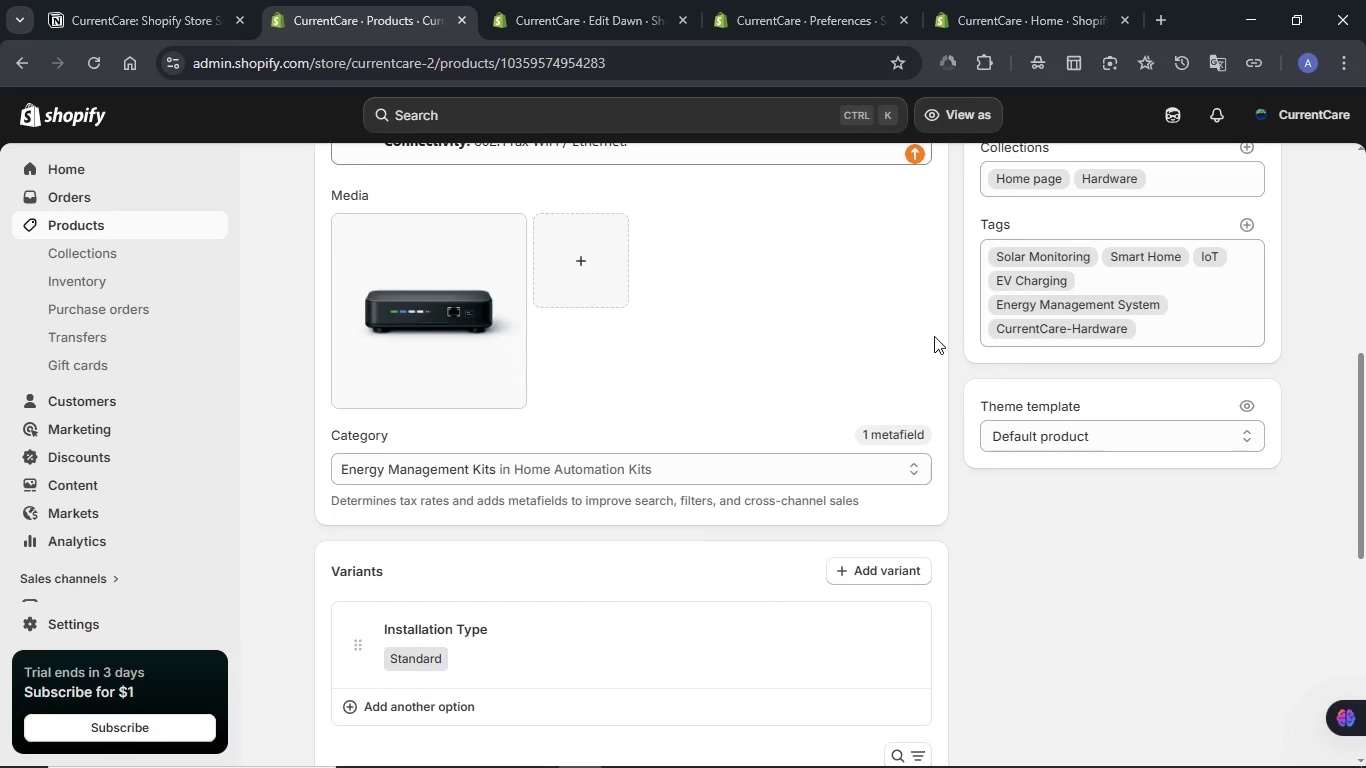 
scroll: coordinate [934, 336], scroll_direction: up, amount: 9.0
 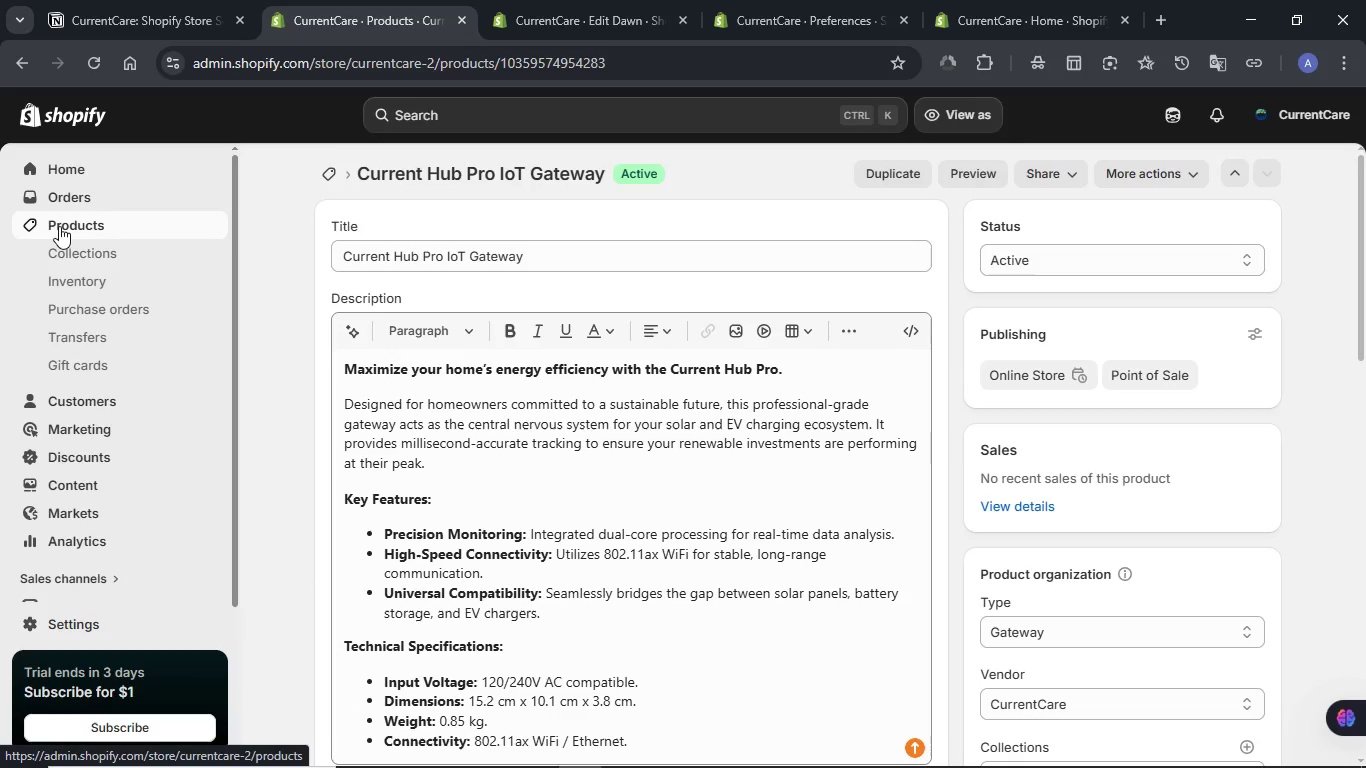 
left_click([59, 226])
 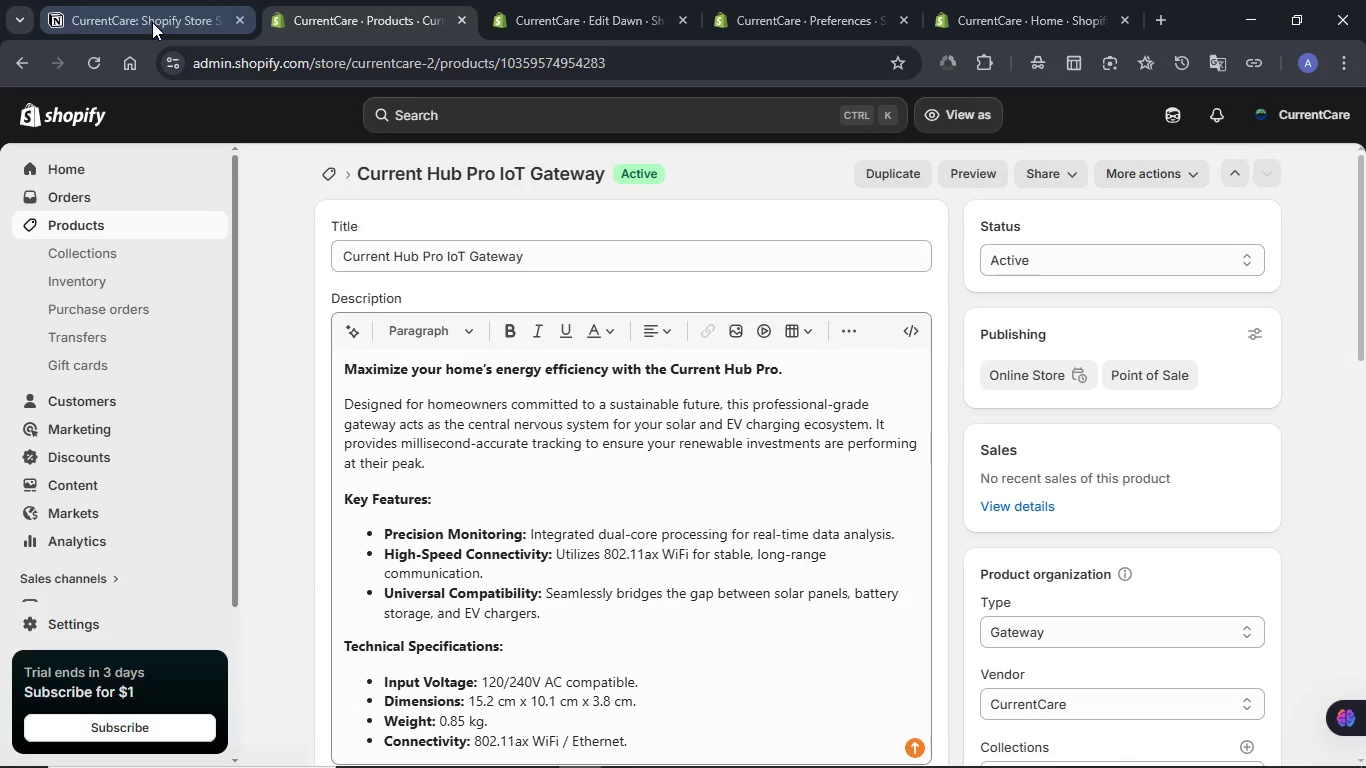 
left_click([152, 22])
 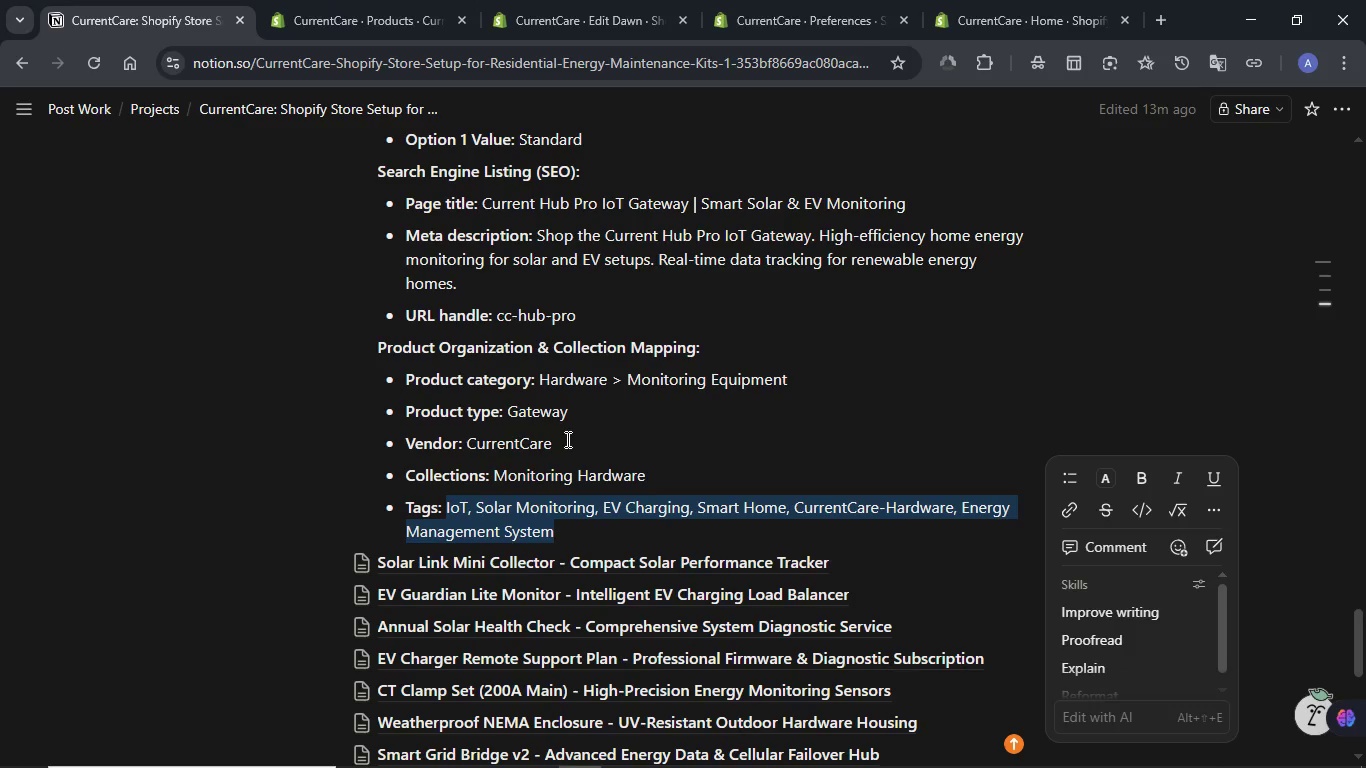 
scroll: coordinate [558, 441], scroll_direction: up, amount: 14.0
 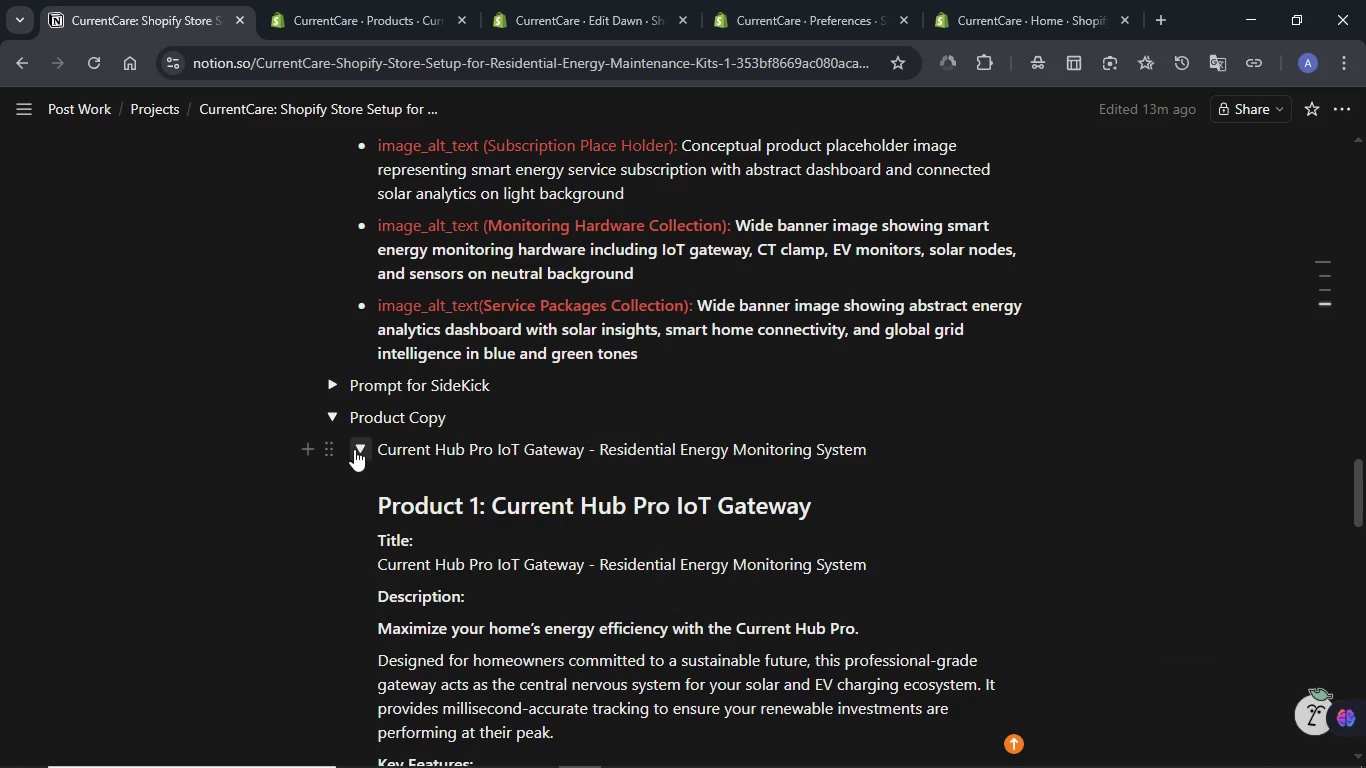 
left_click([354, 449])
 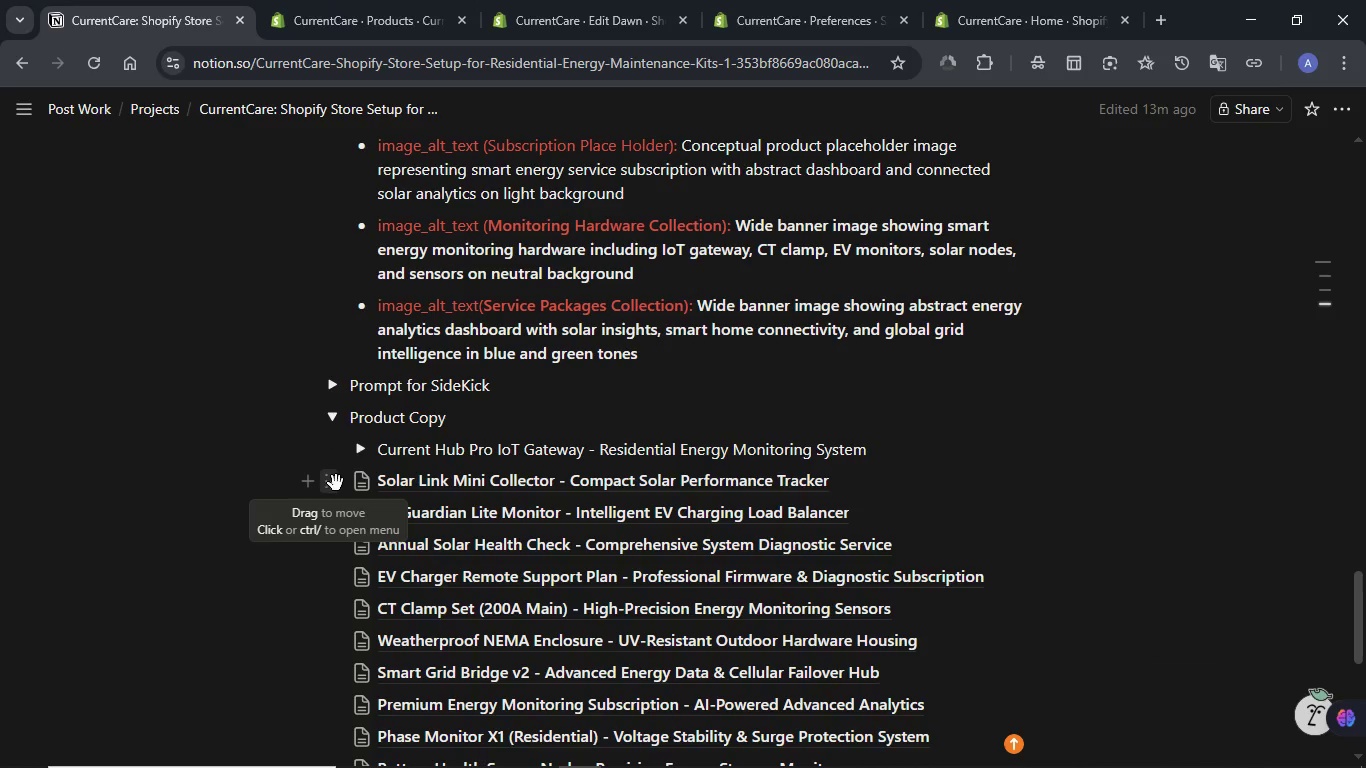 
left_click([334, 486])
 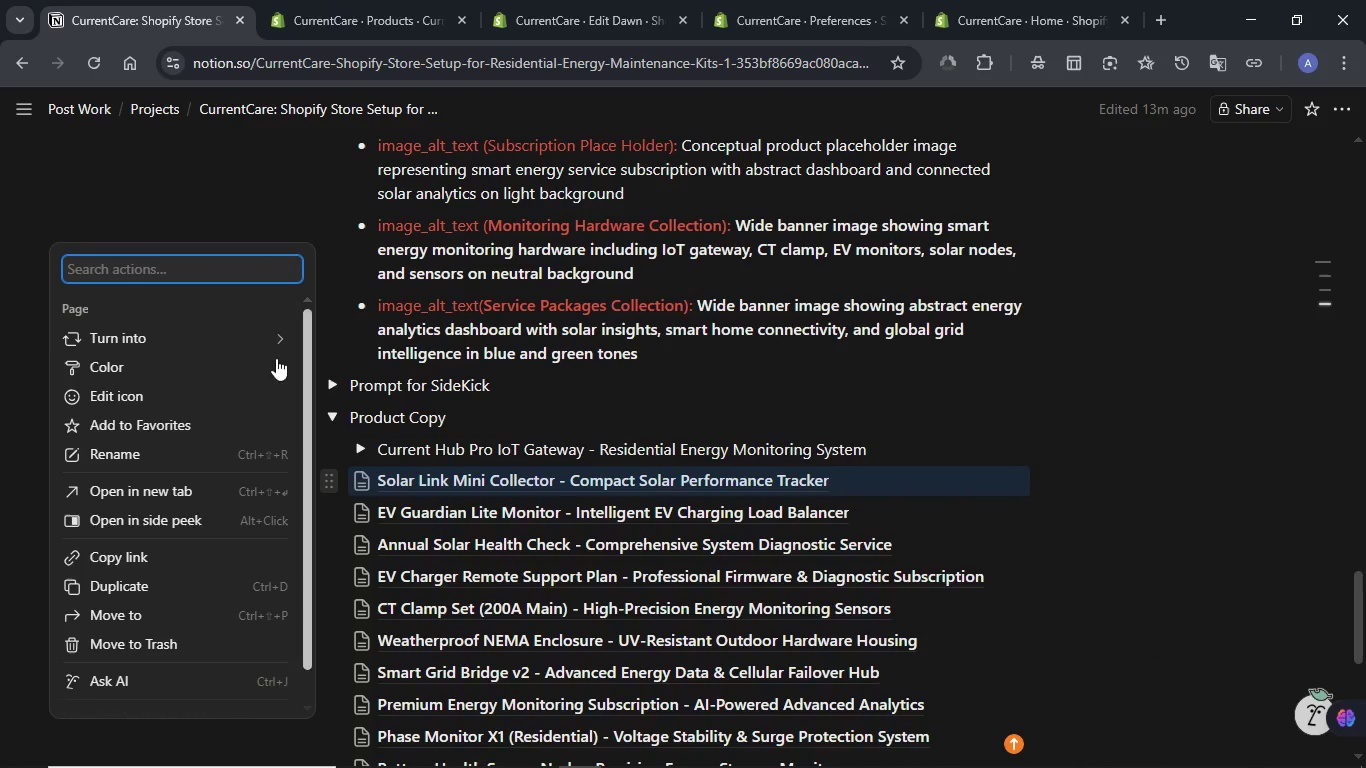 
mouse_move([286, 333])
 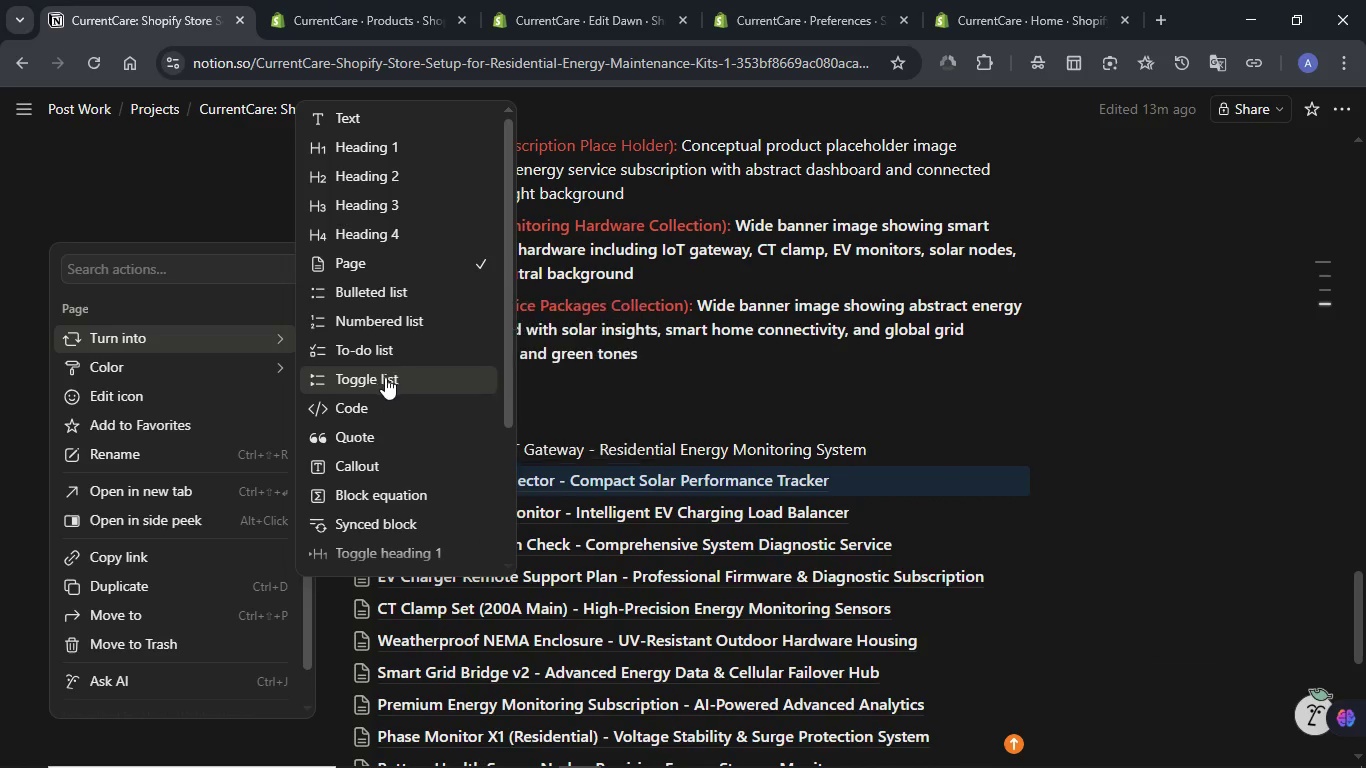 
left_click([384, 376])
 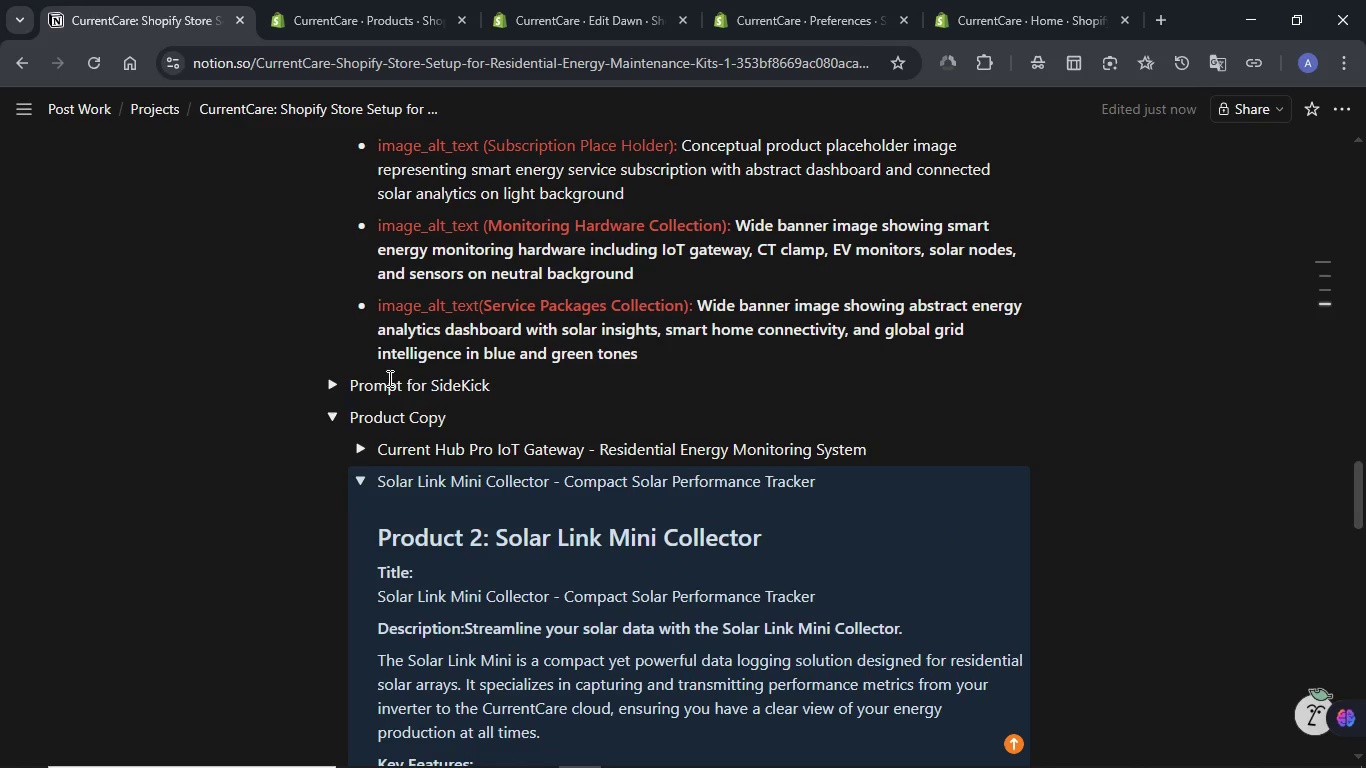 
wait(5.11)
 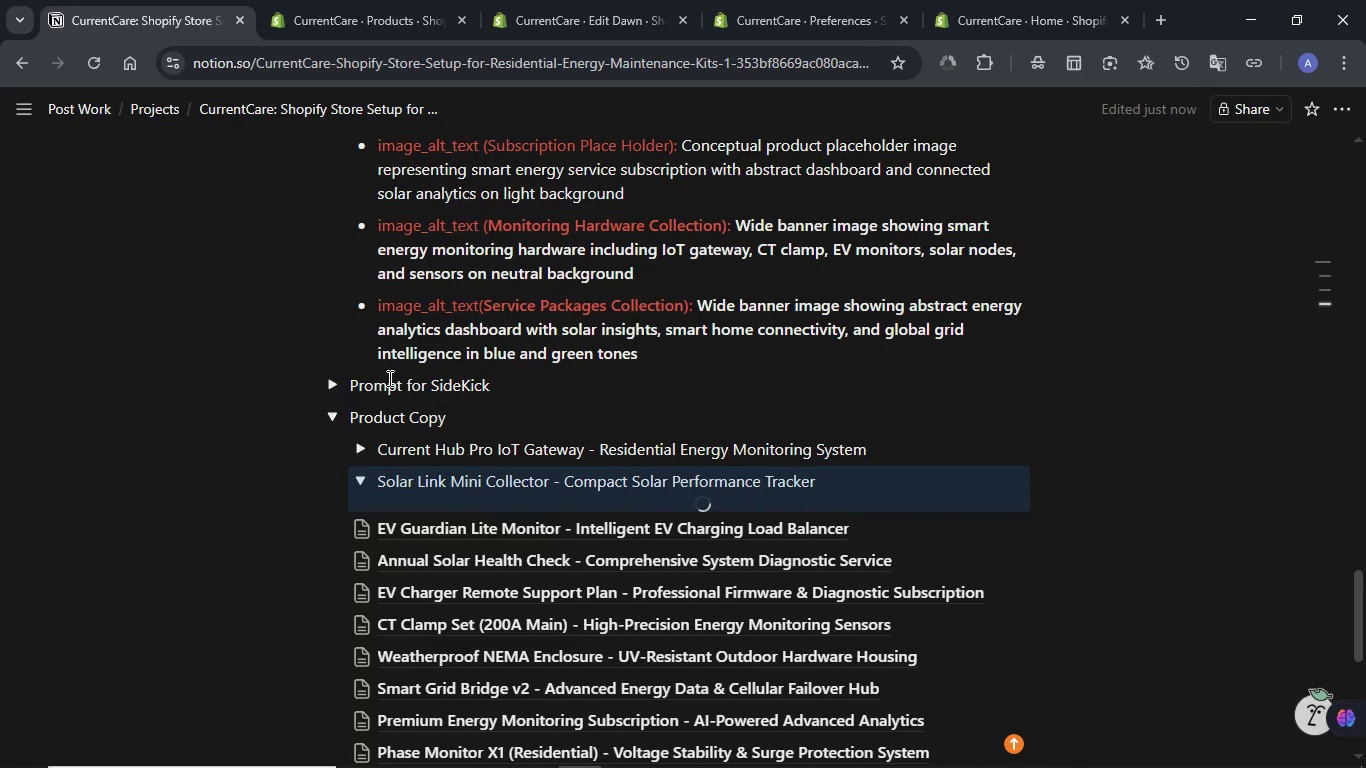 
left_click([711, 589])
 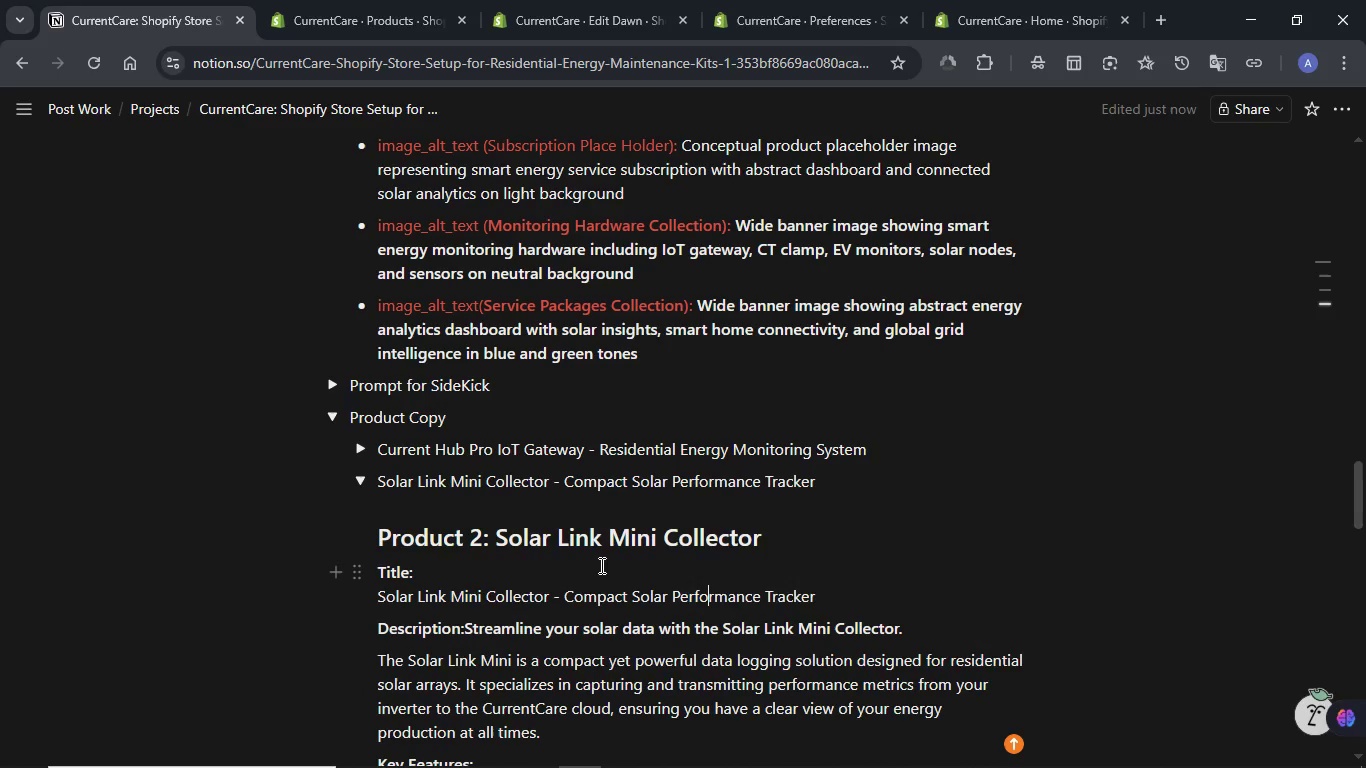 
left_click_drag(start_coordinate=[500, 533], to_coordinate=[801, 540])
 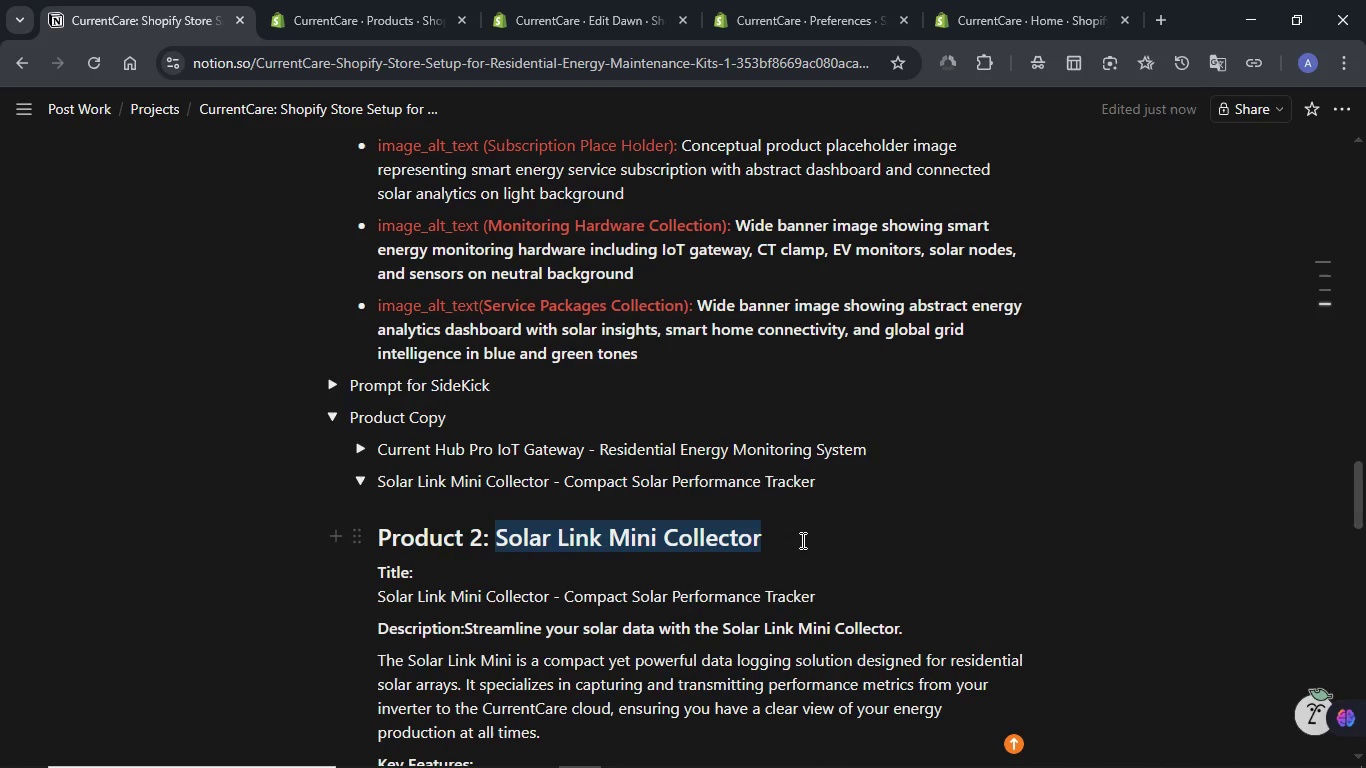 
key(Control+C)
 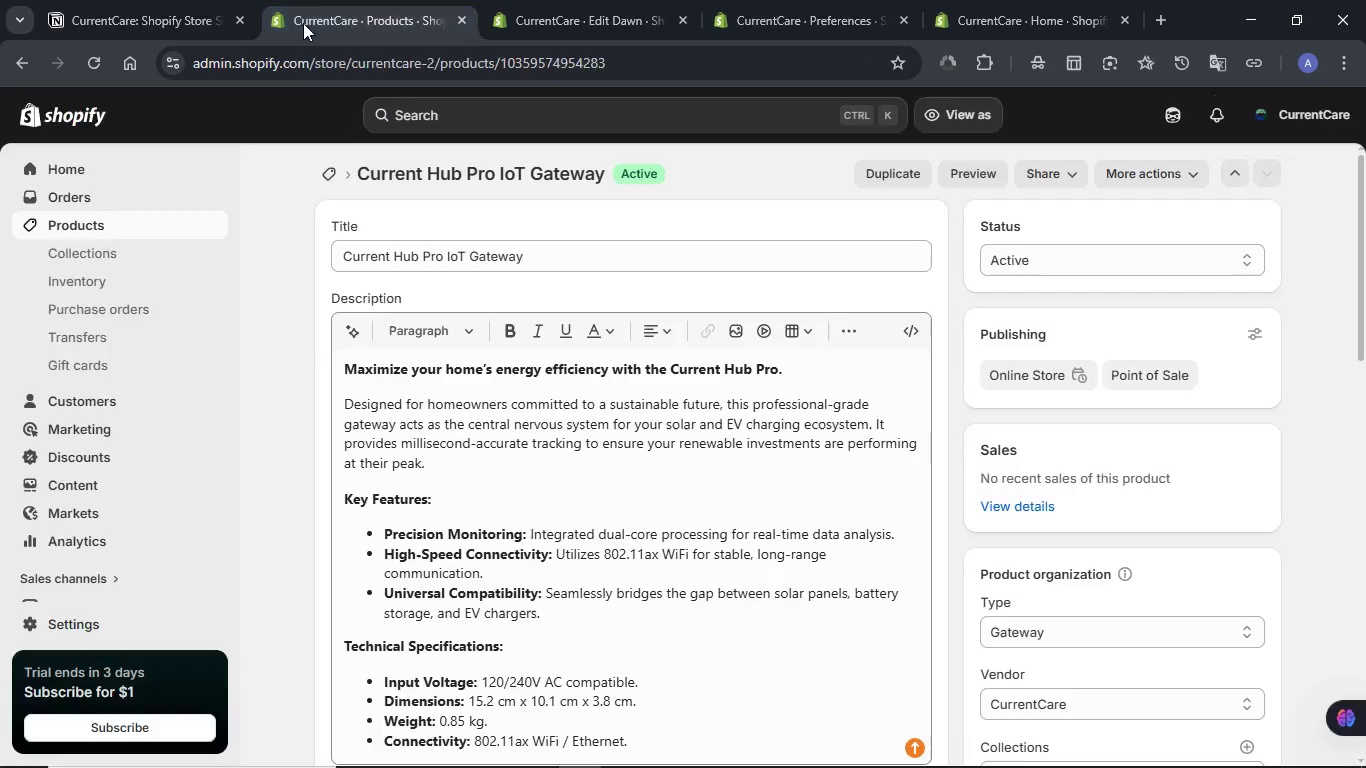 
left_click([300, 23])
 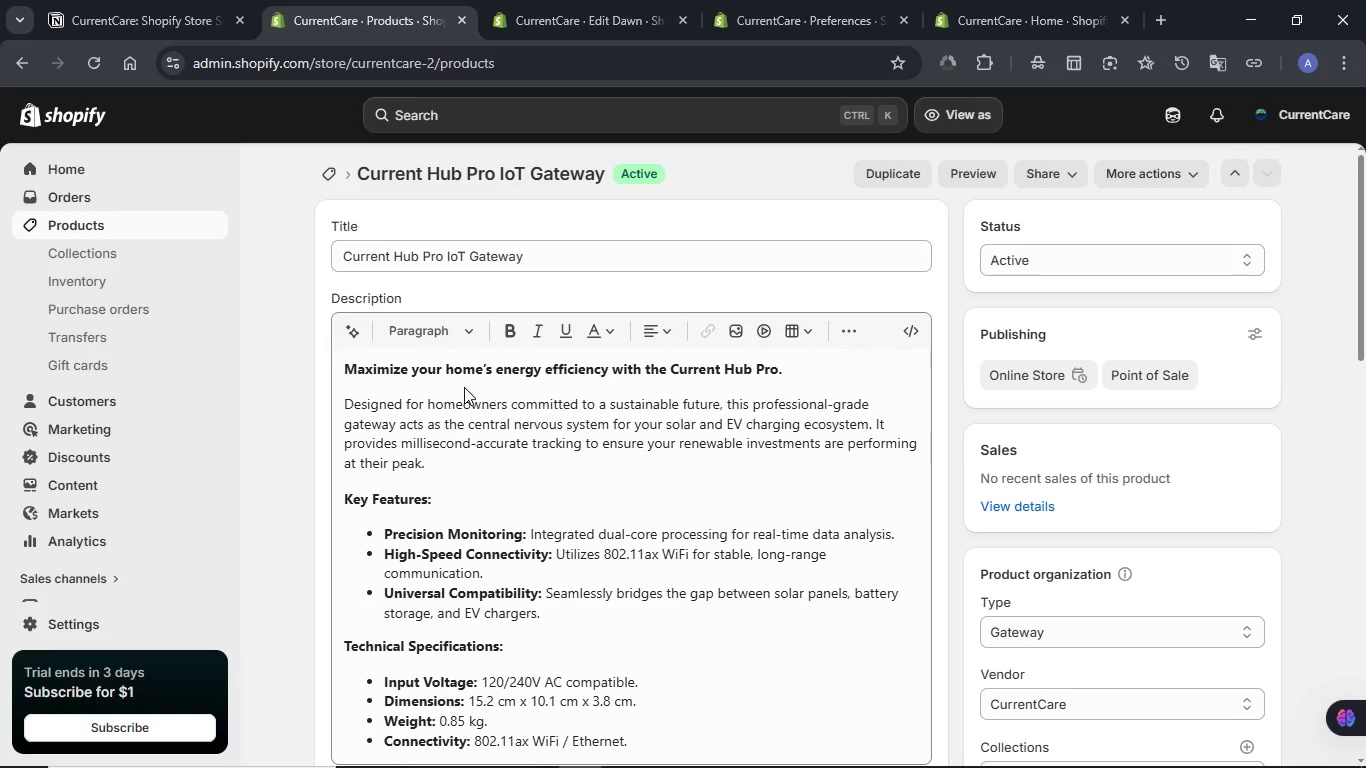 
mouse_move([1216, 759])
 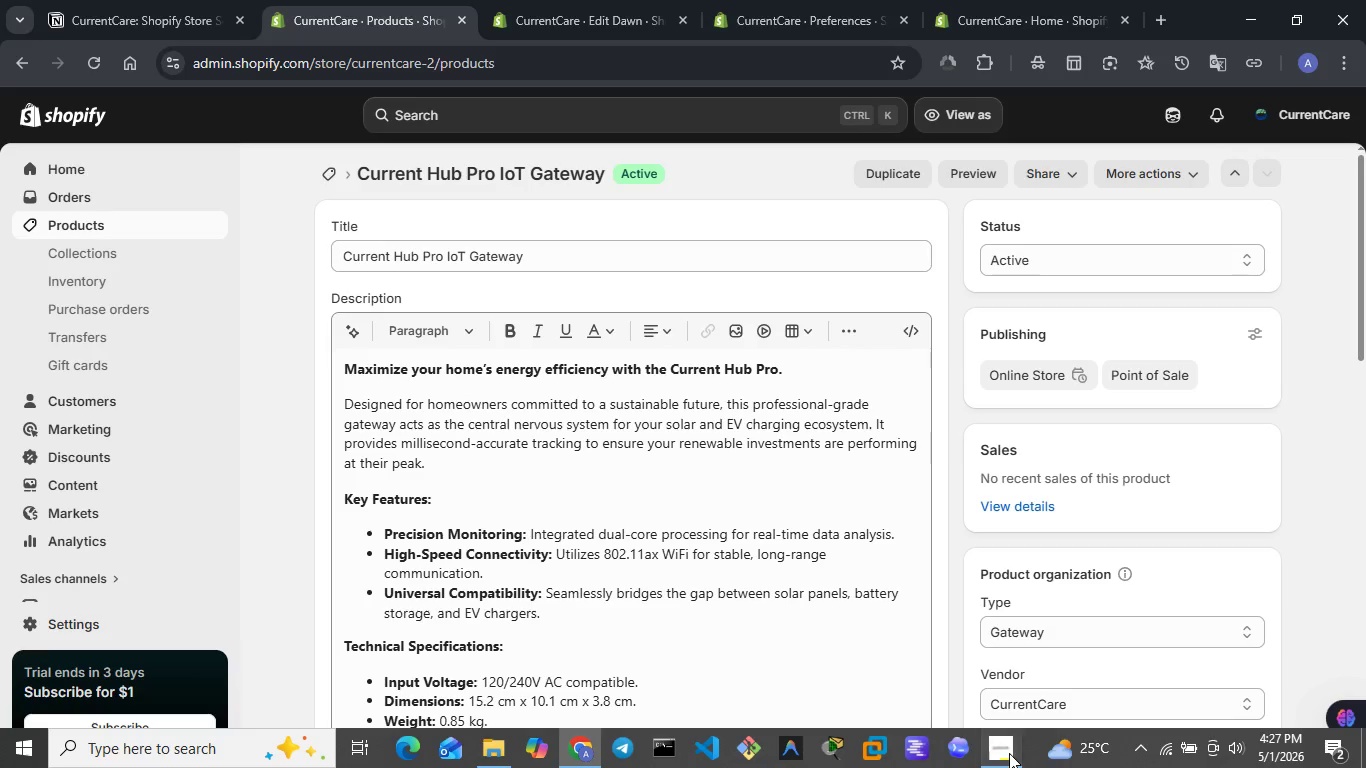 
left_click([1009, 753])
 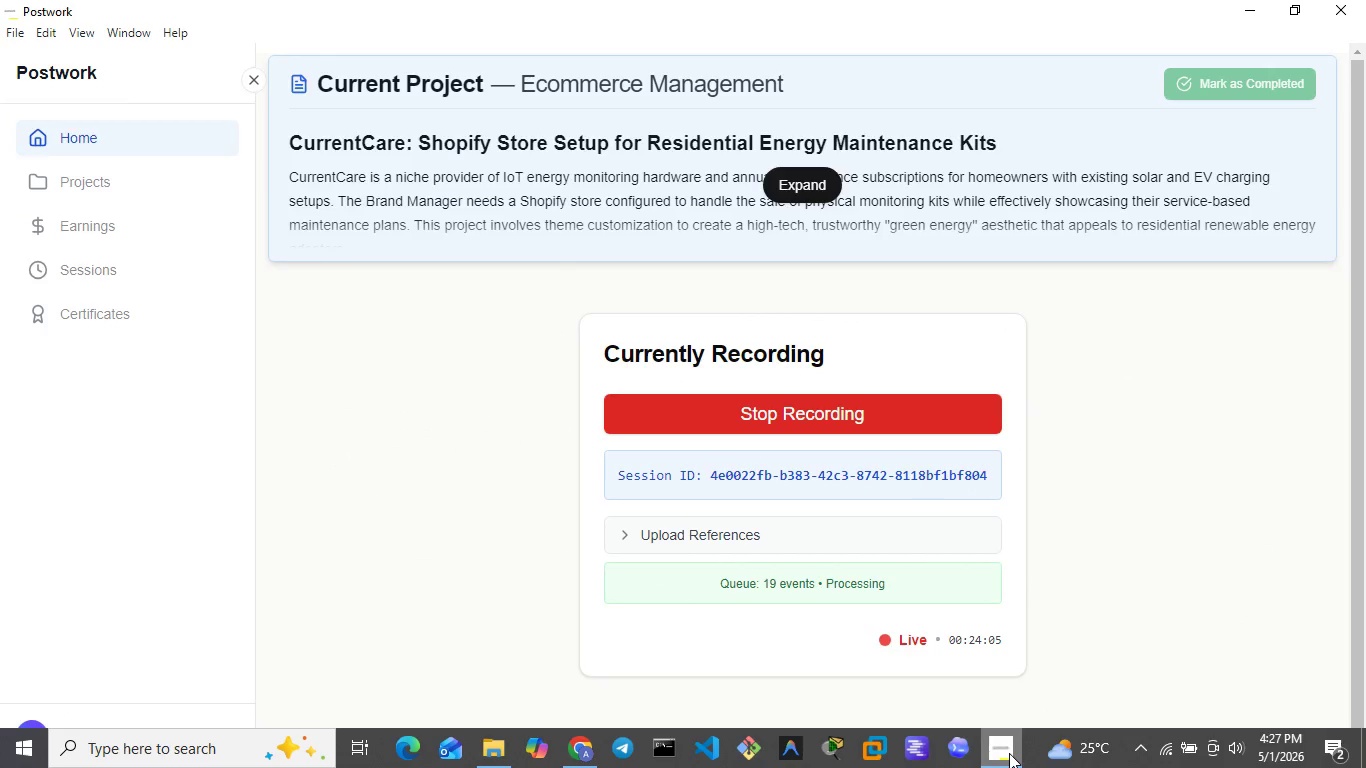 
left_click([1009, 753])
 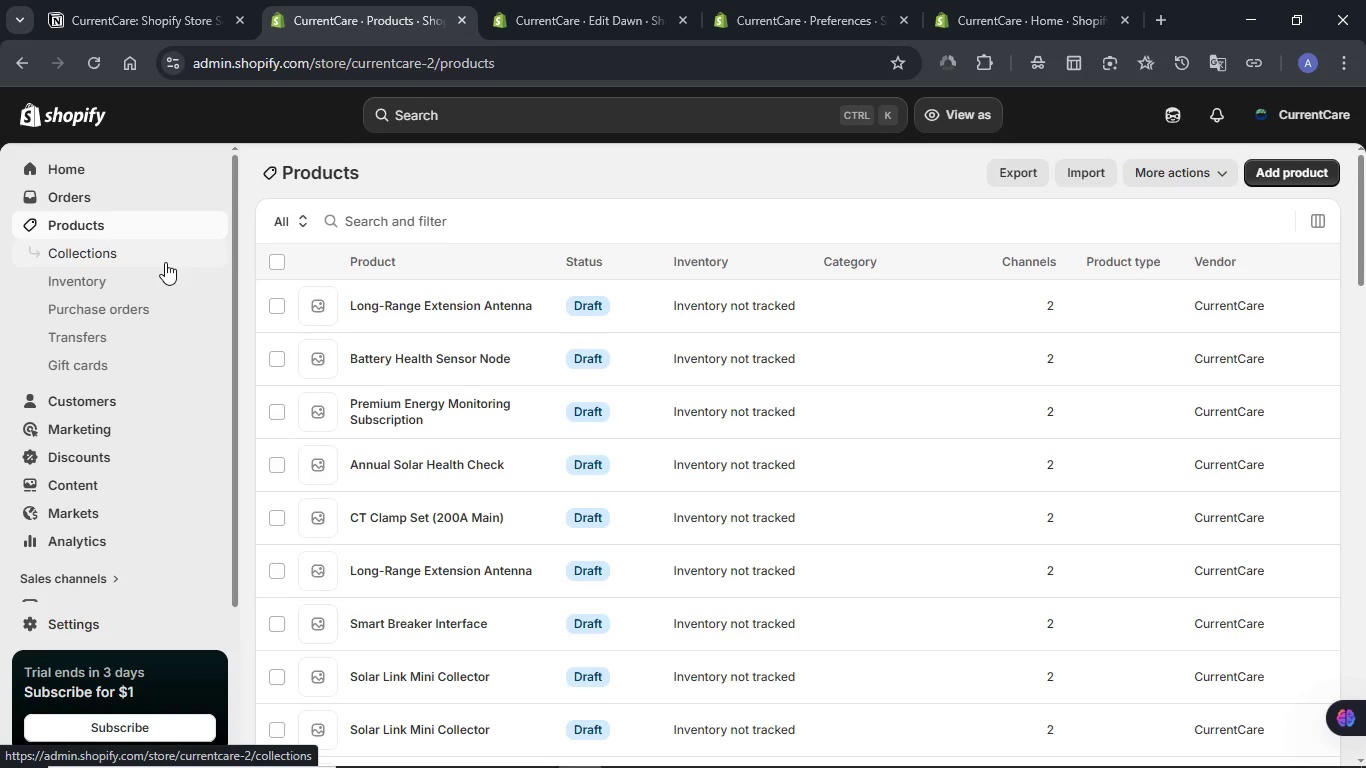 
wait(6.66)
 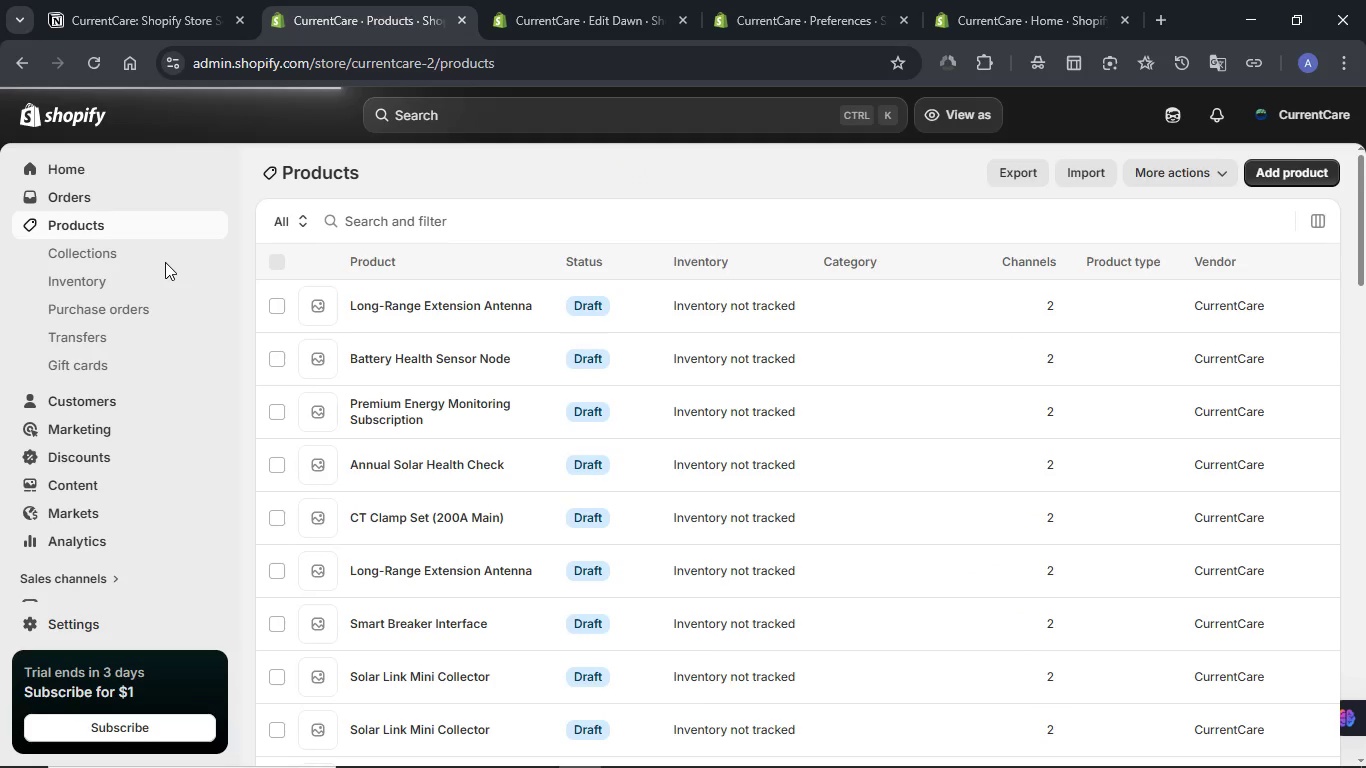 
key(Control+F)
 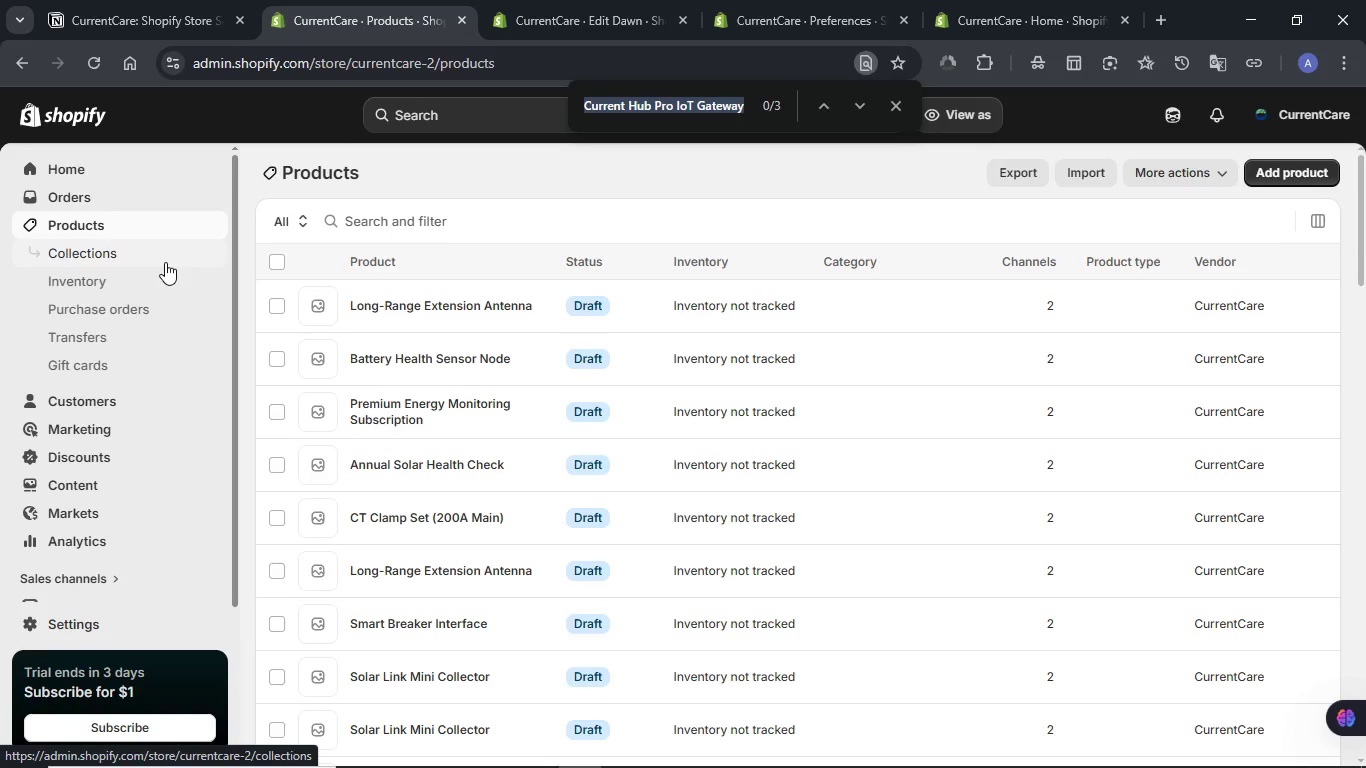 
key(Control+V)
 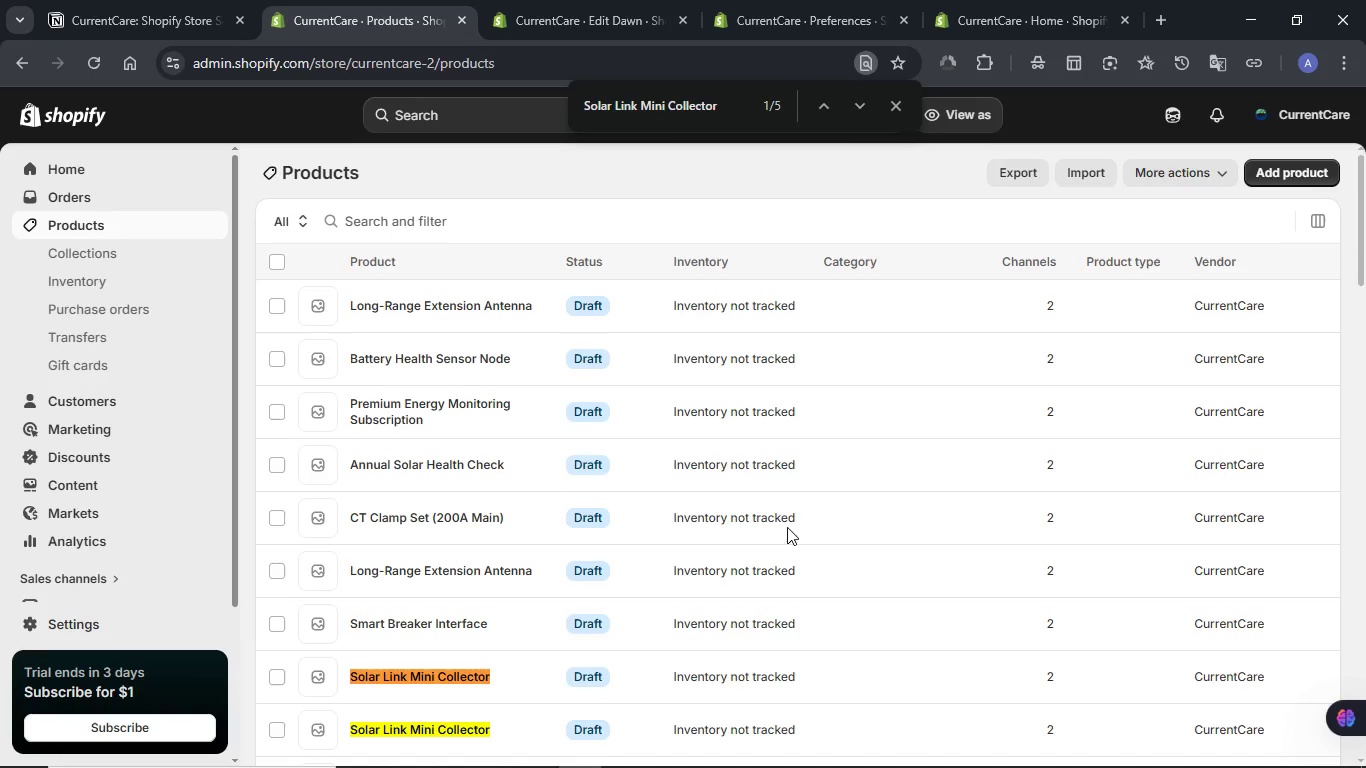 
scroll: coordinate [657, 495], scroll_direction: down, amount: 4.0
 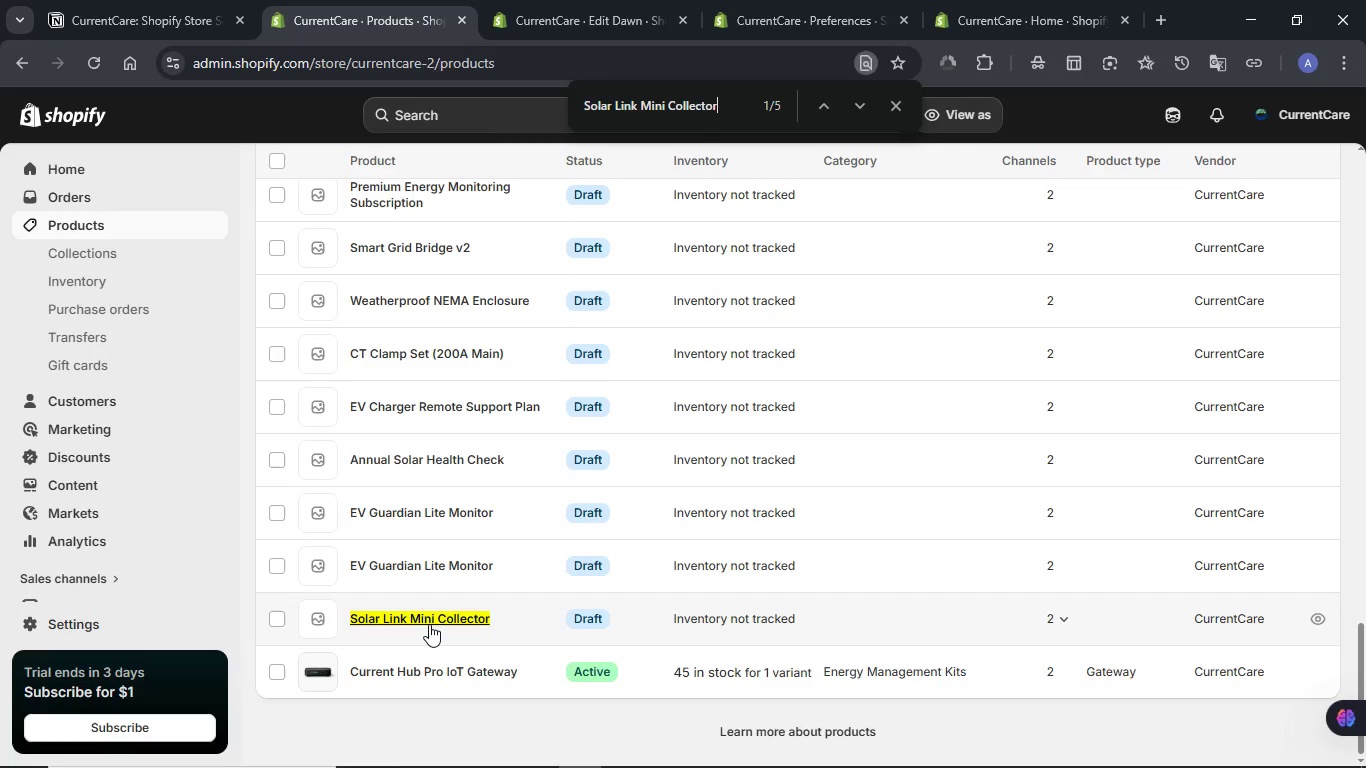 
left_click([429, 624])
 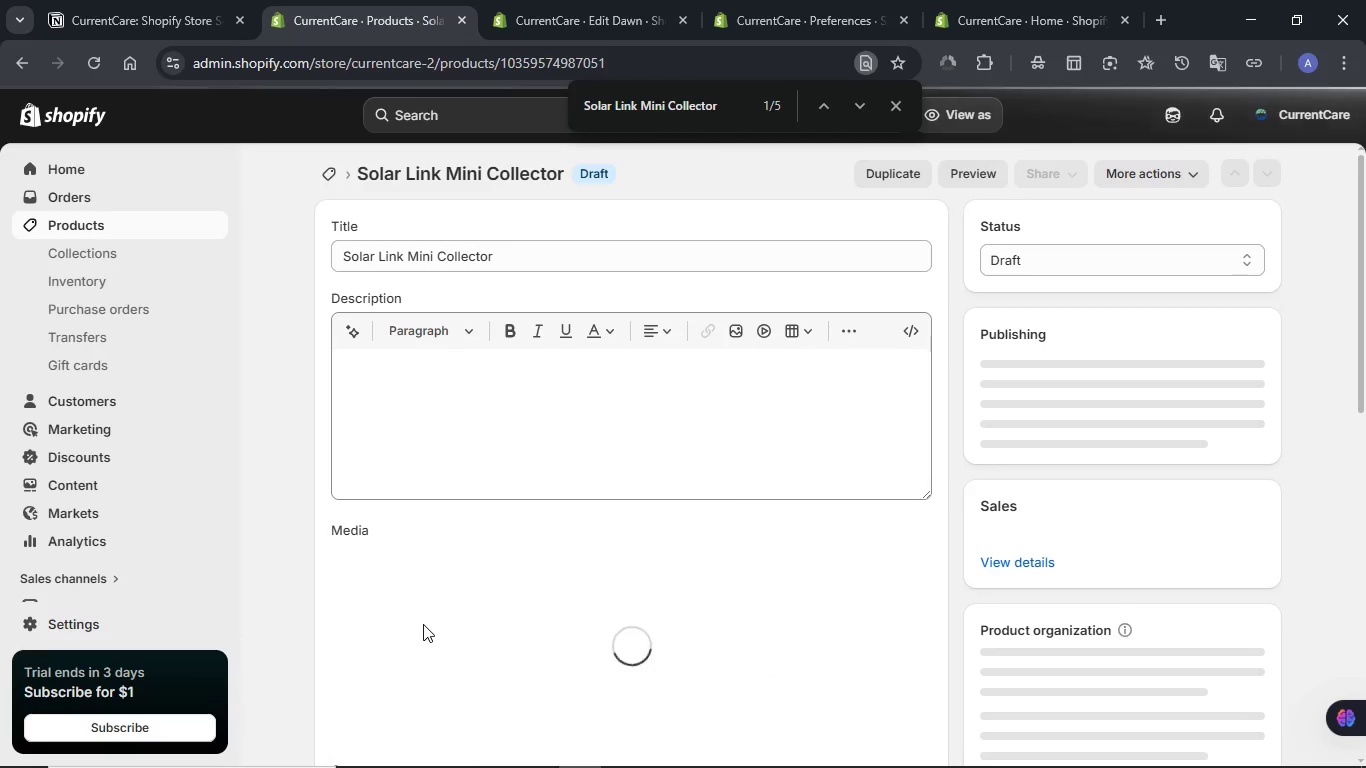 
wait(11.05)
 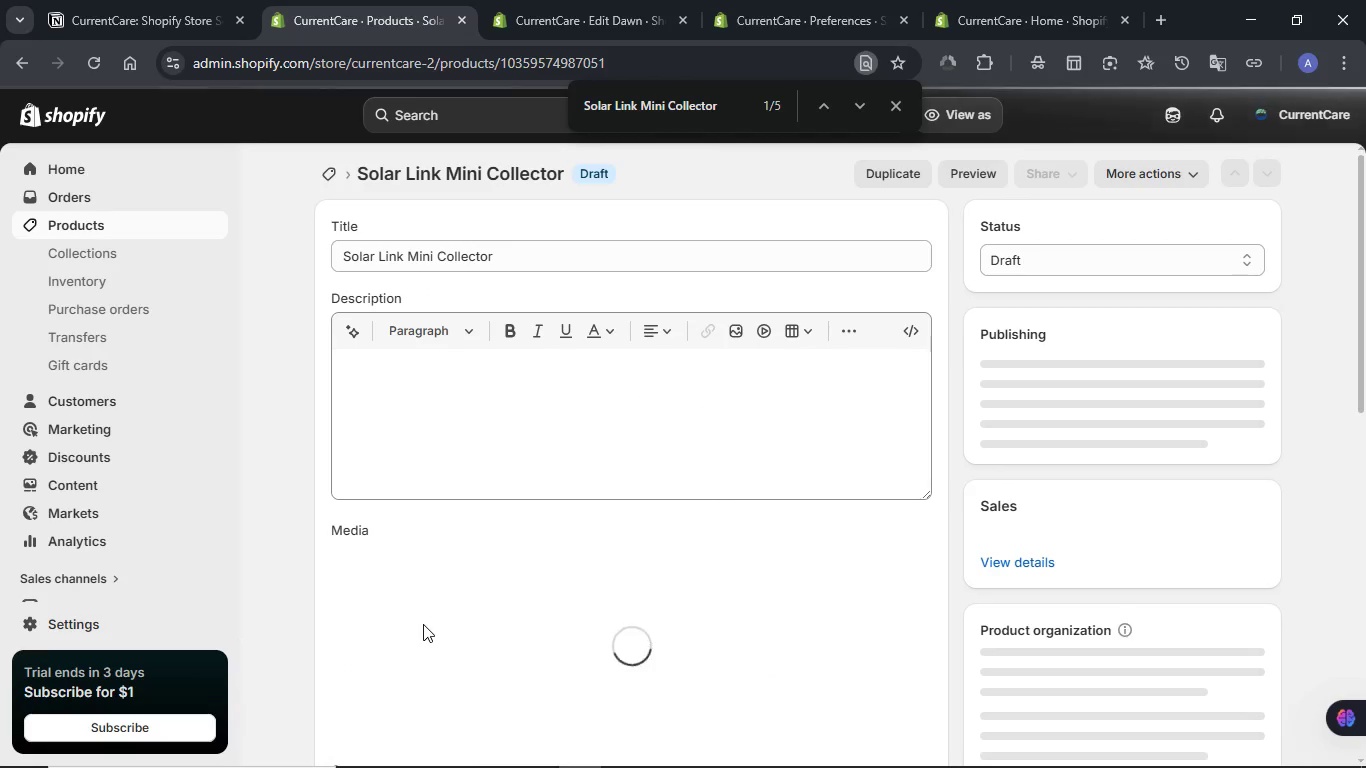 
scroll: coordinate [527, 505], scroll_direction: down, amount: 3.0
 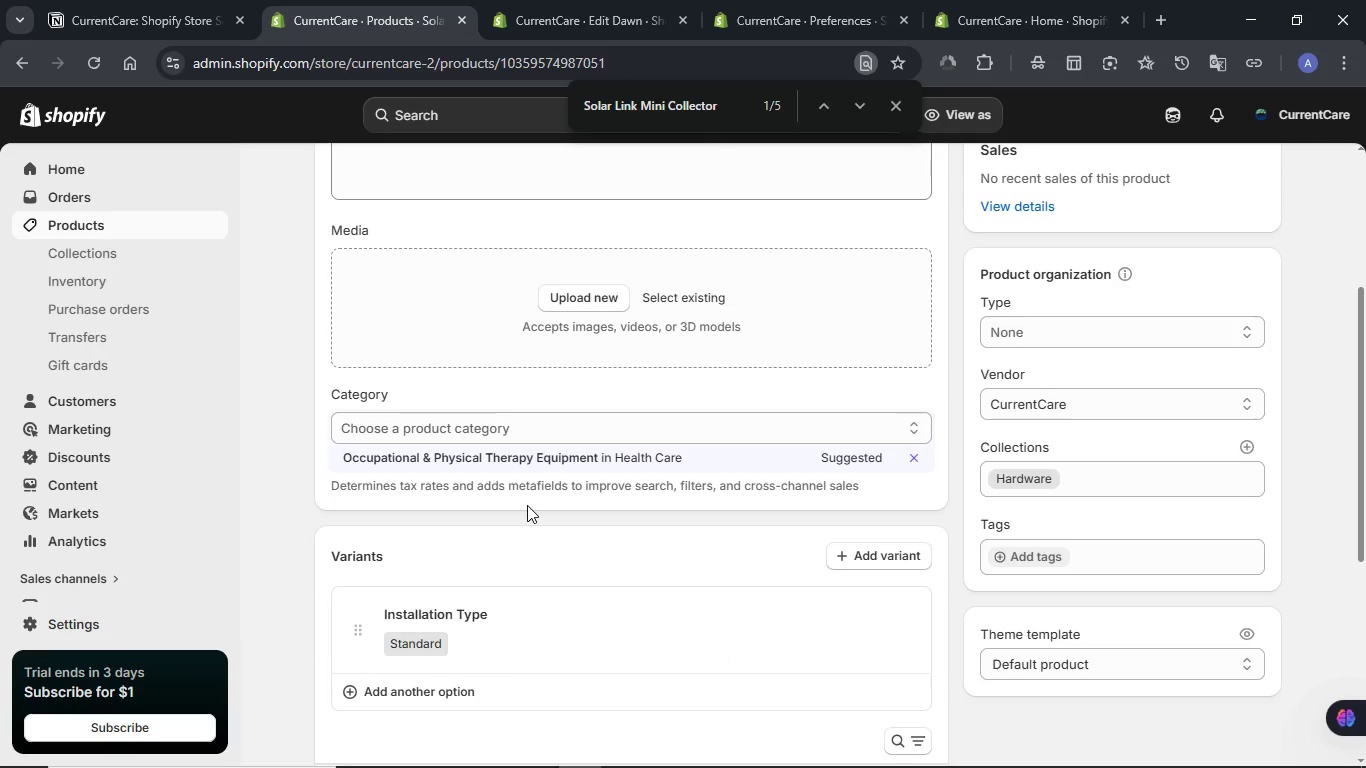 
scroll: coordinate [527, 505], scroll_direction: up, amount: 4.0
 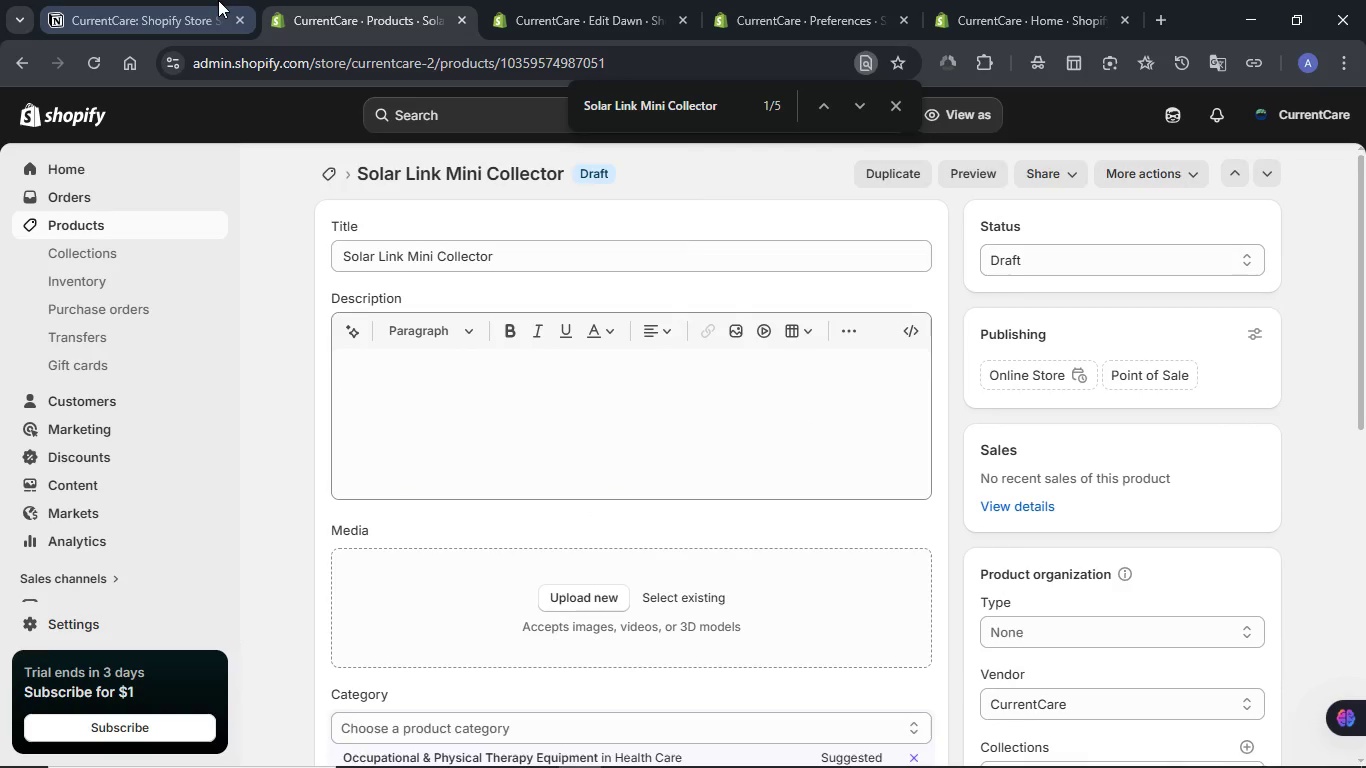 
left_click([218, 0])
 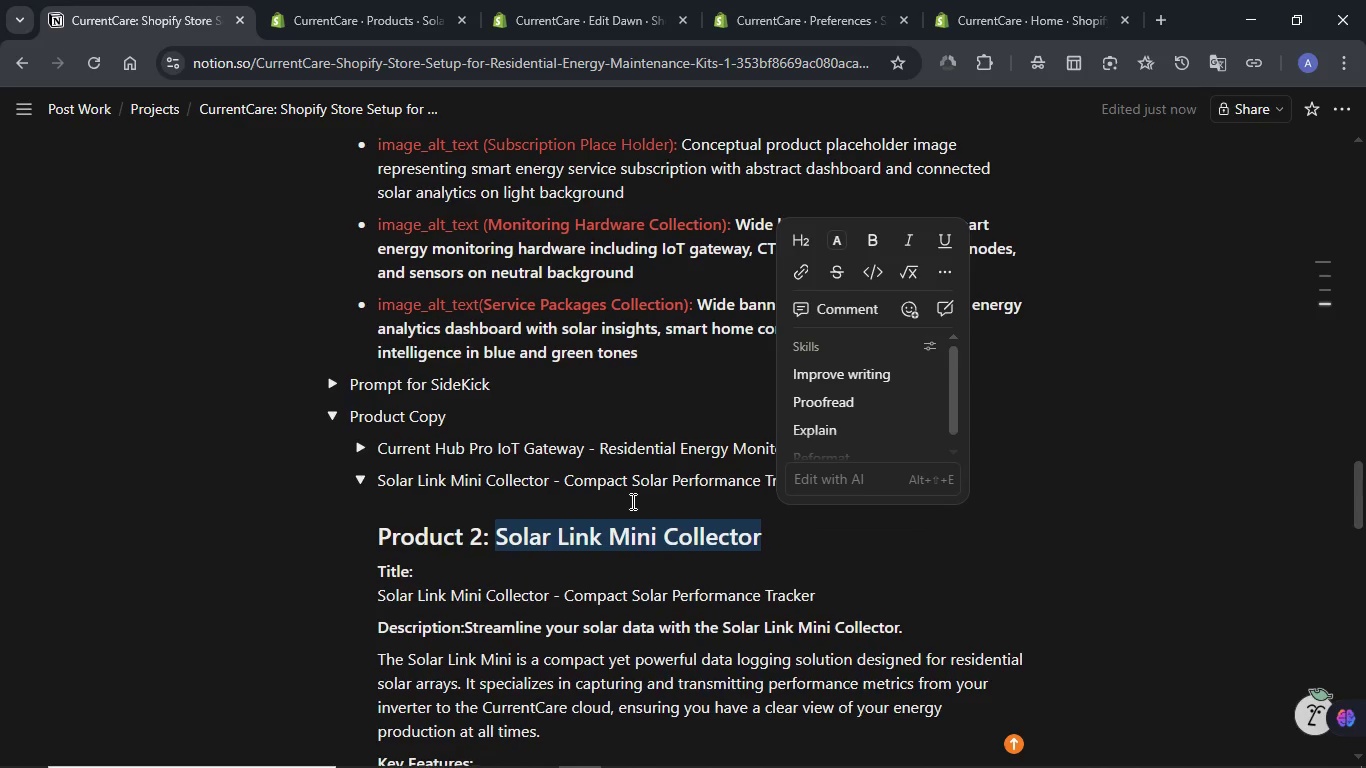 
scroll: coordinate [631, 501], scroll_direction: down, amount: 1.0
 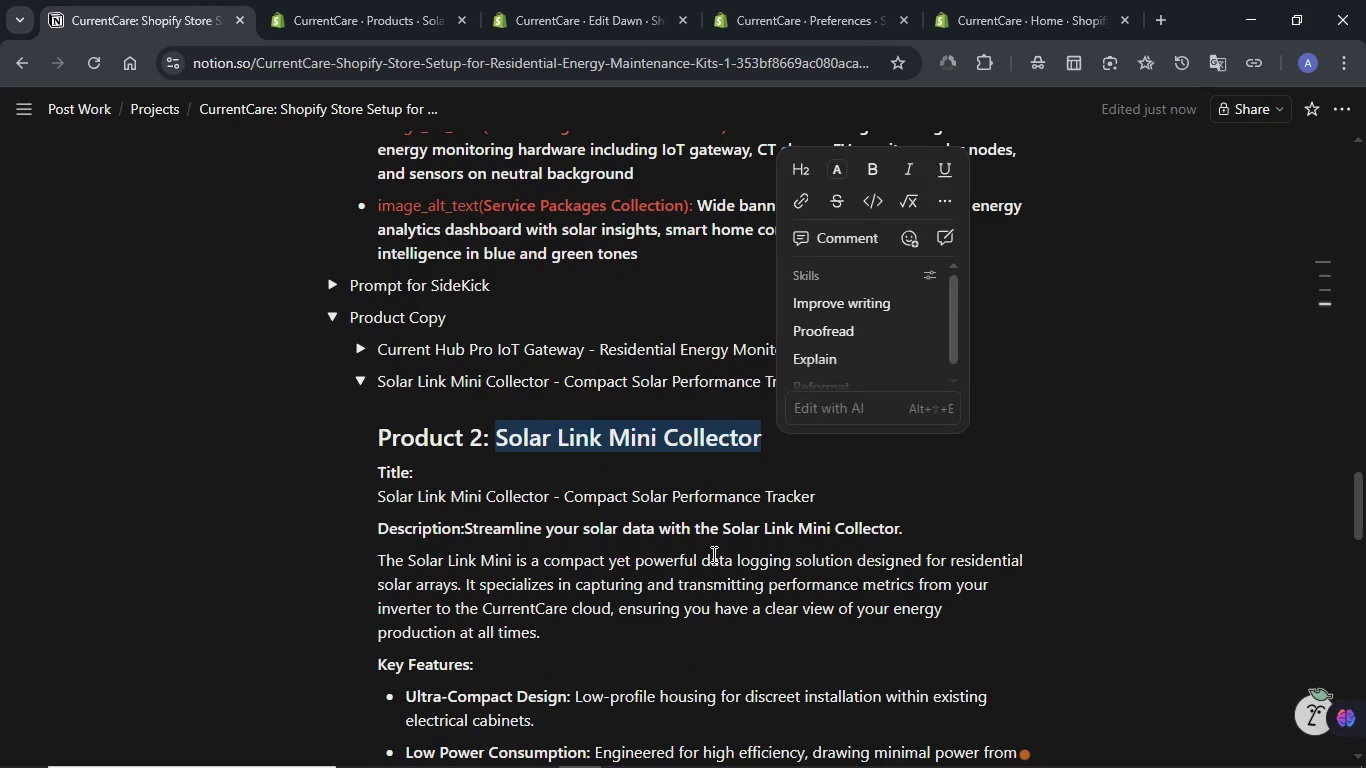 
left_click([712, 554])
 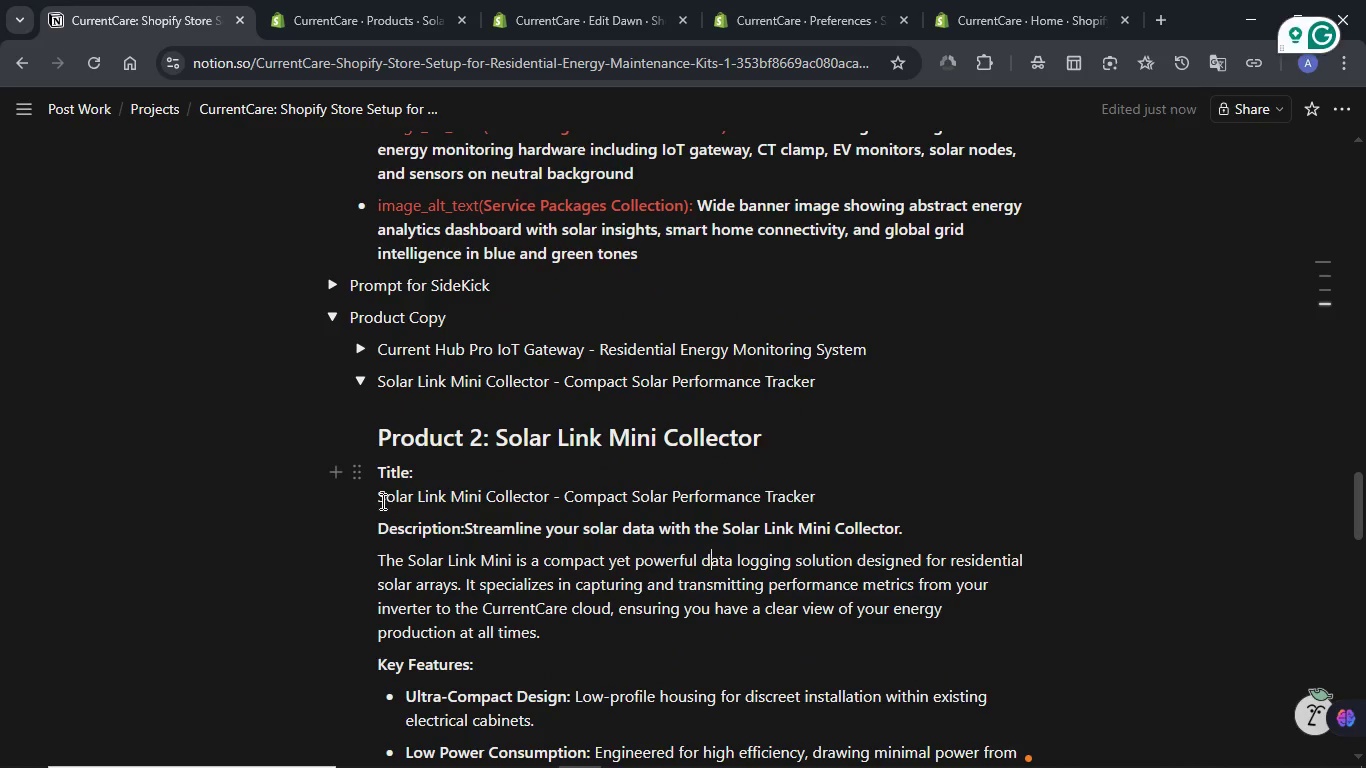 
left_click_drag(start_coordinate=[381, 501], to_coordinate=[851, 532])
 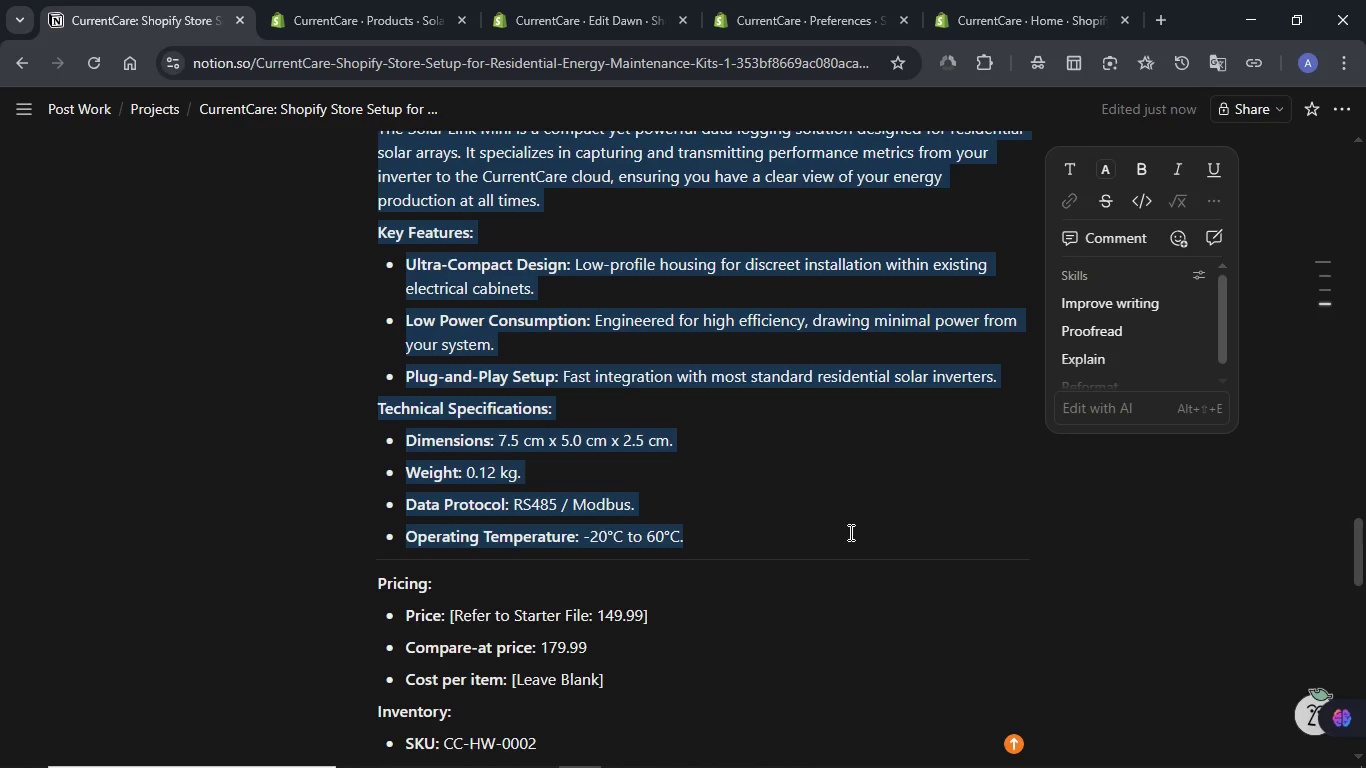 
key(Control+C)
 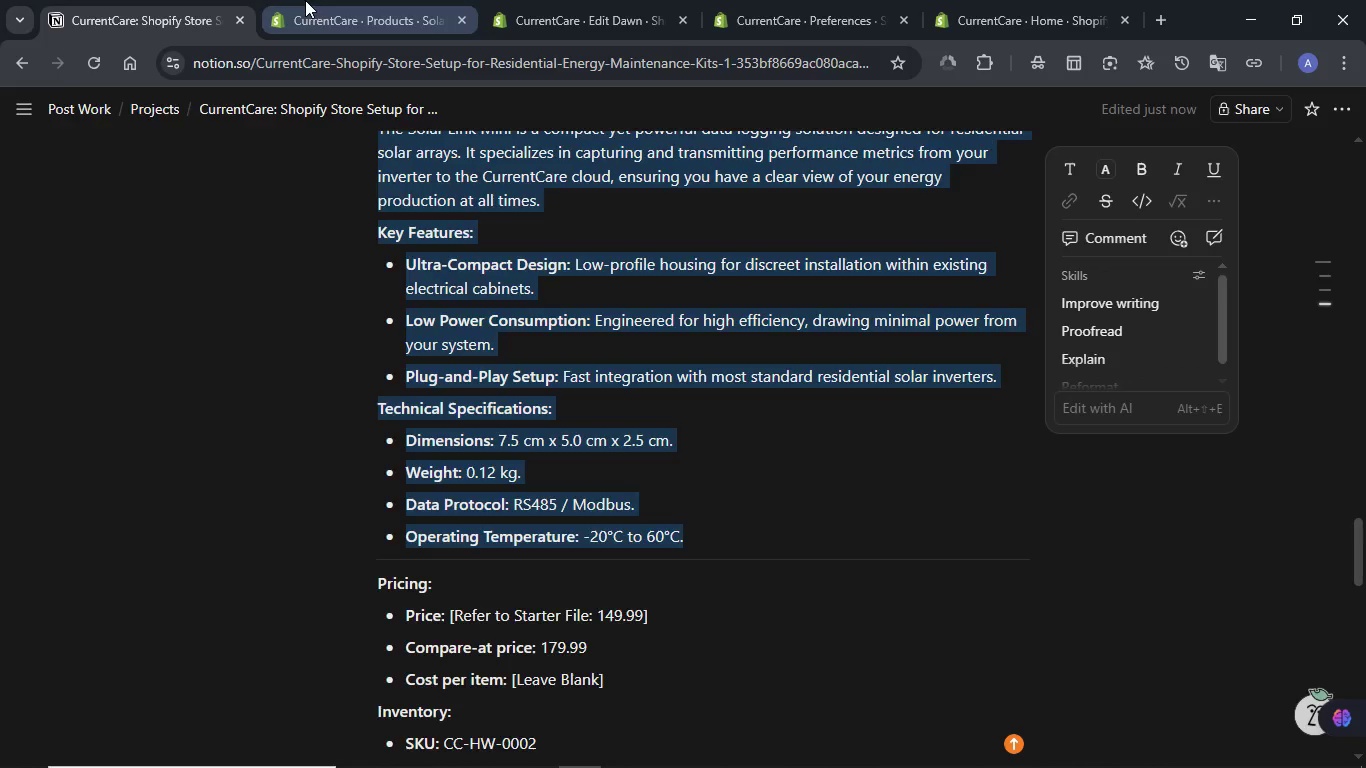 
left_click([305, 0])
 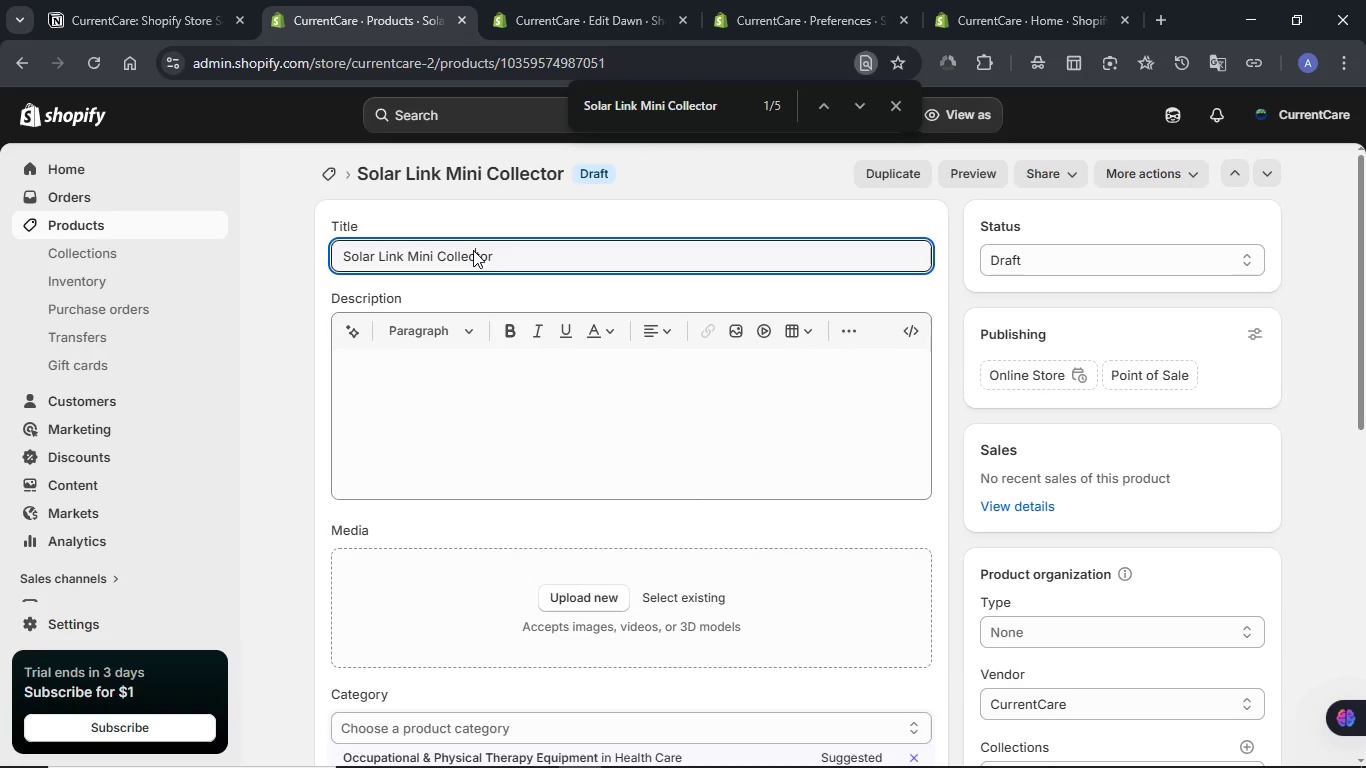 
double_click([473, 250])
 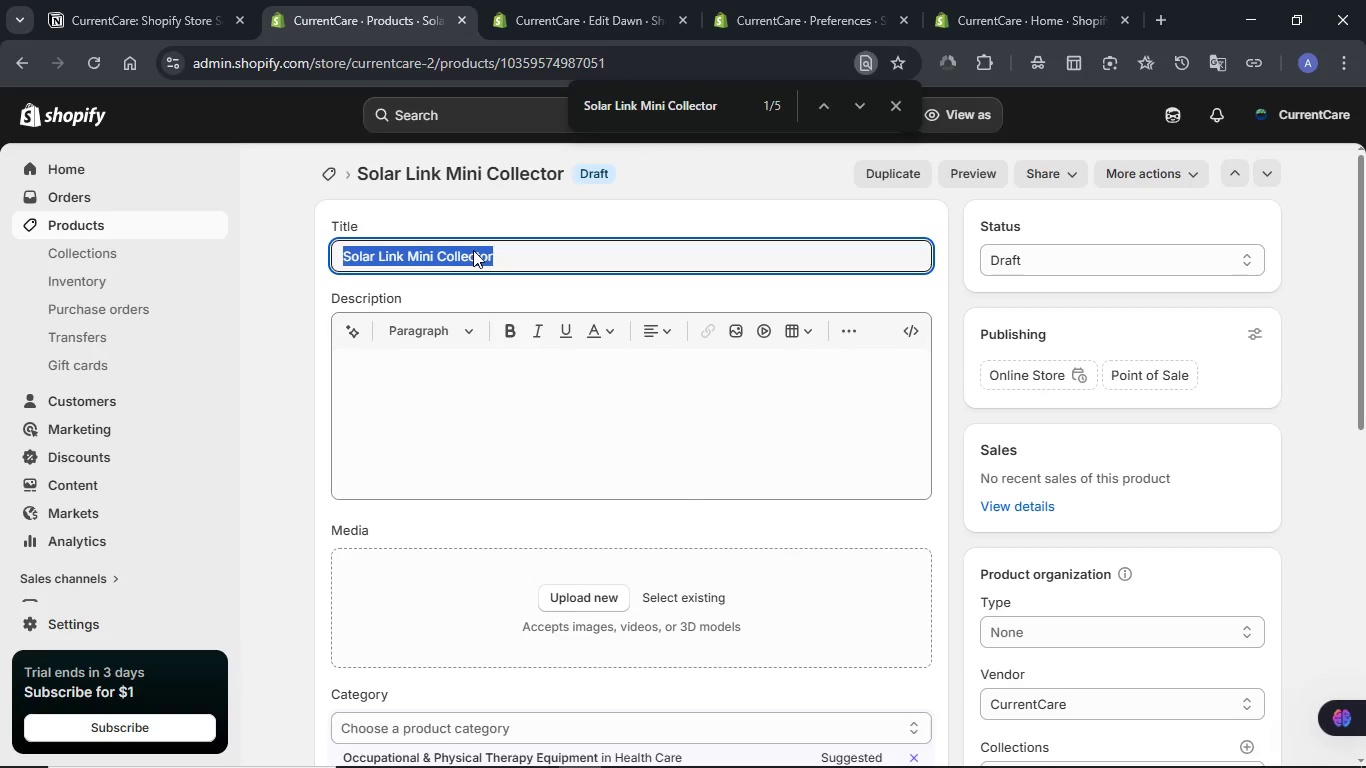 
triple_click([473, 250])
 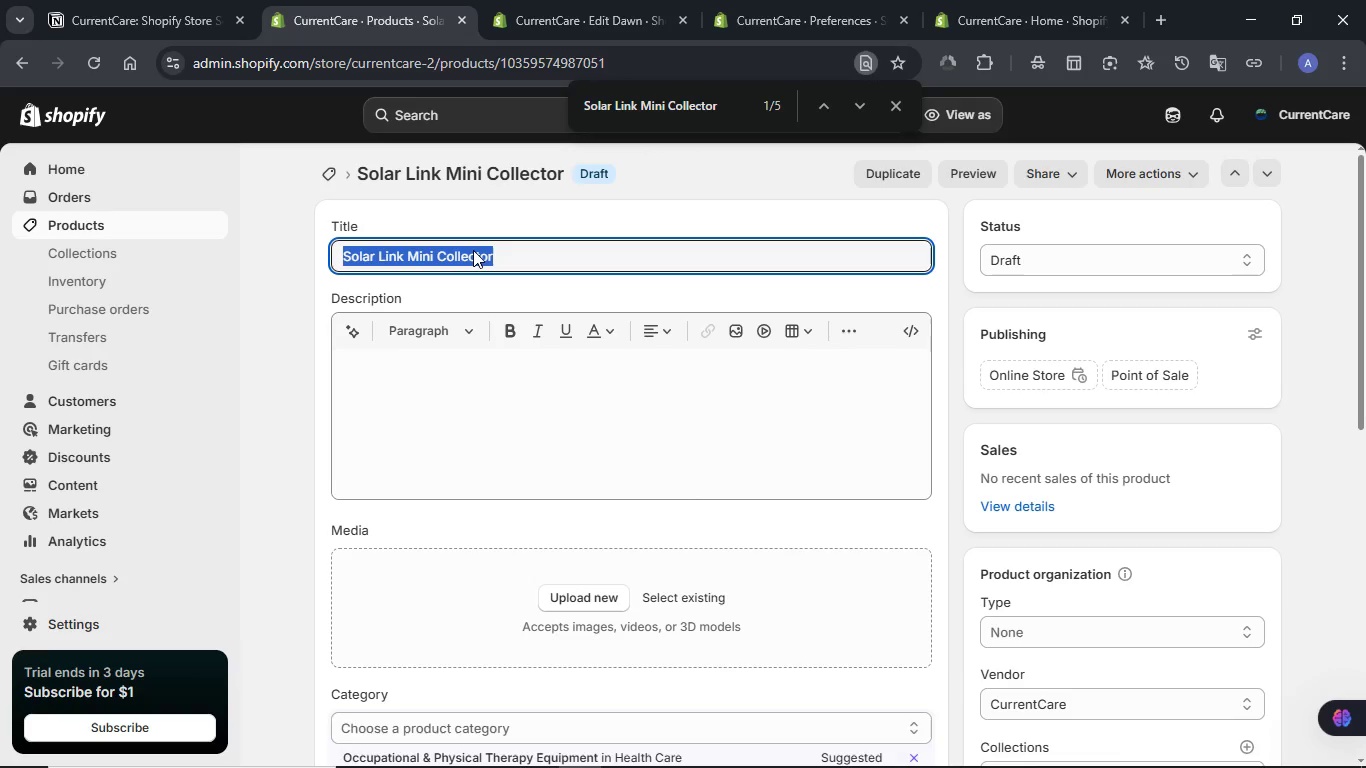 
key(Meta+V)
 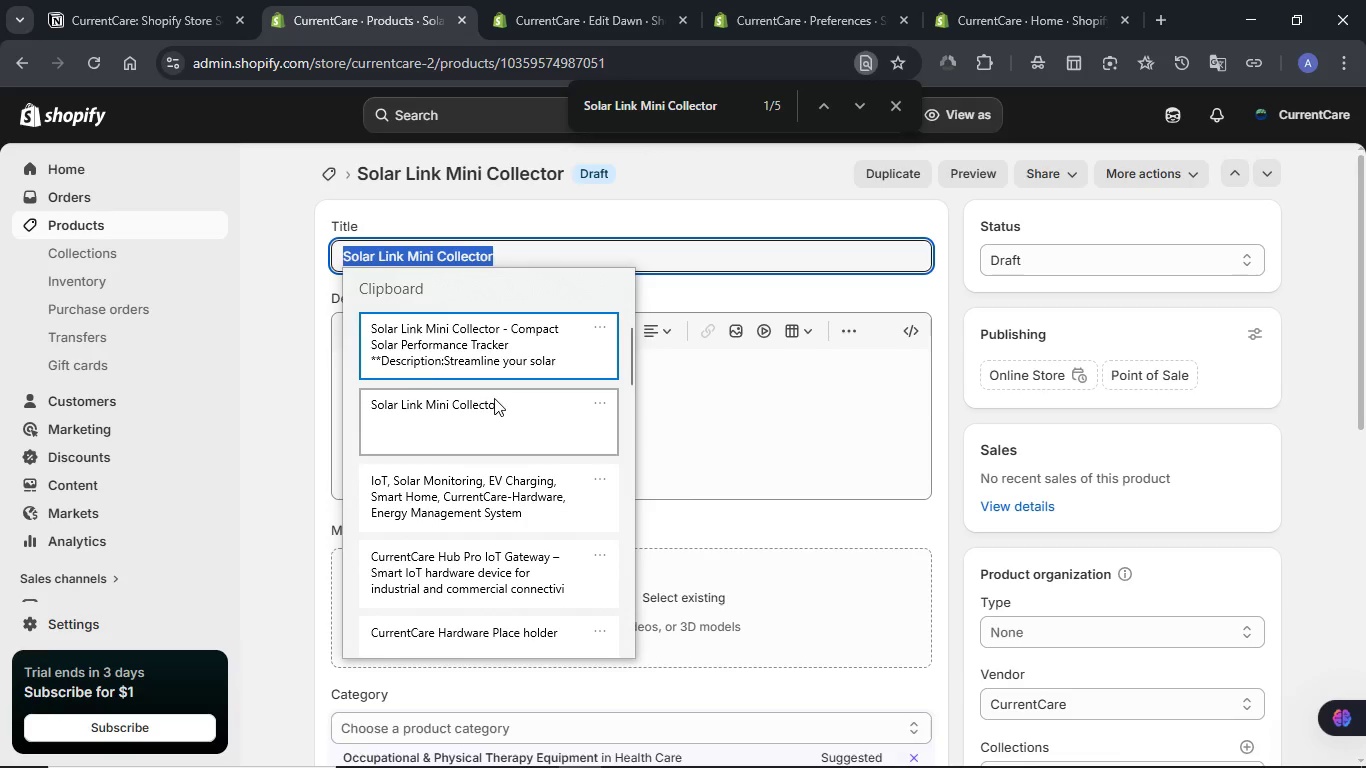 
left_click([494, 399])
 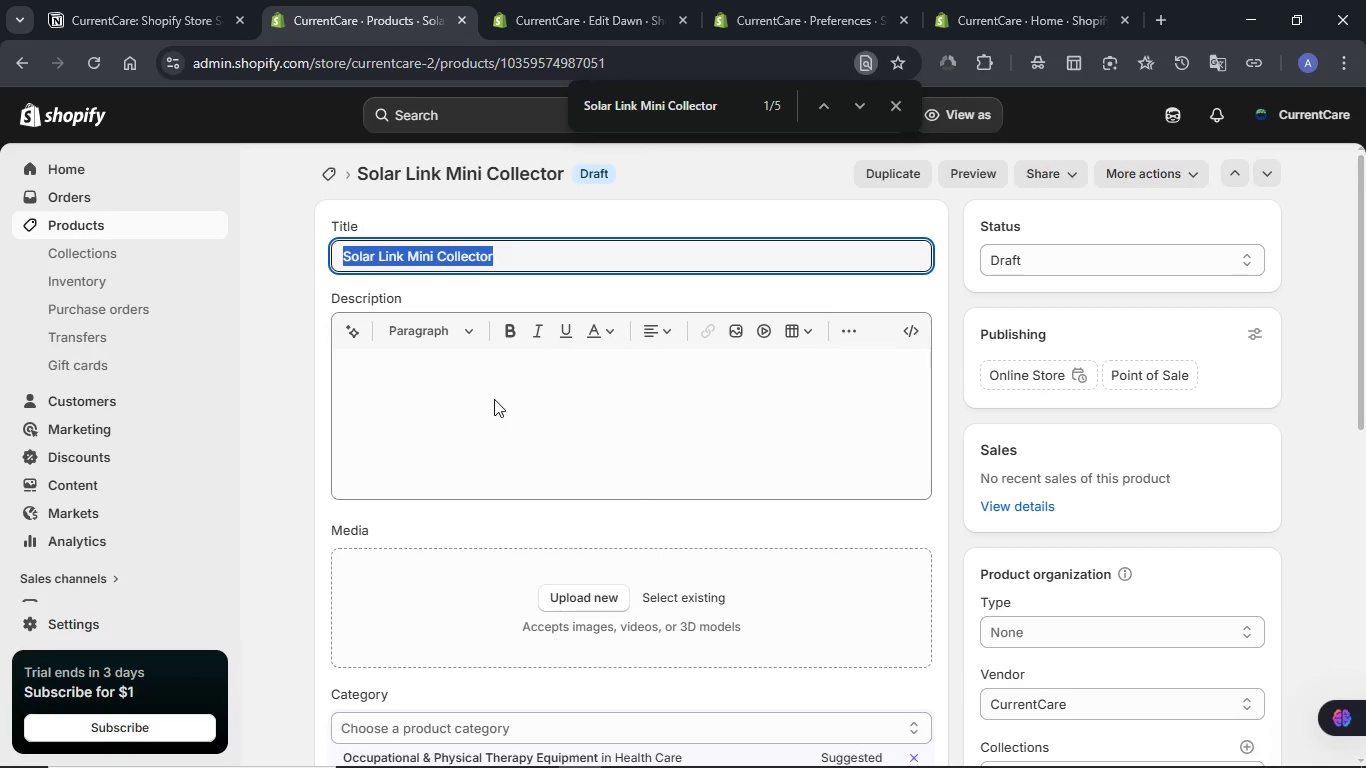 
key(Control+ControlLeft)
 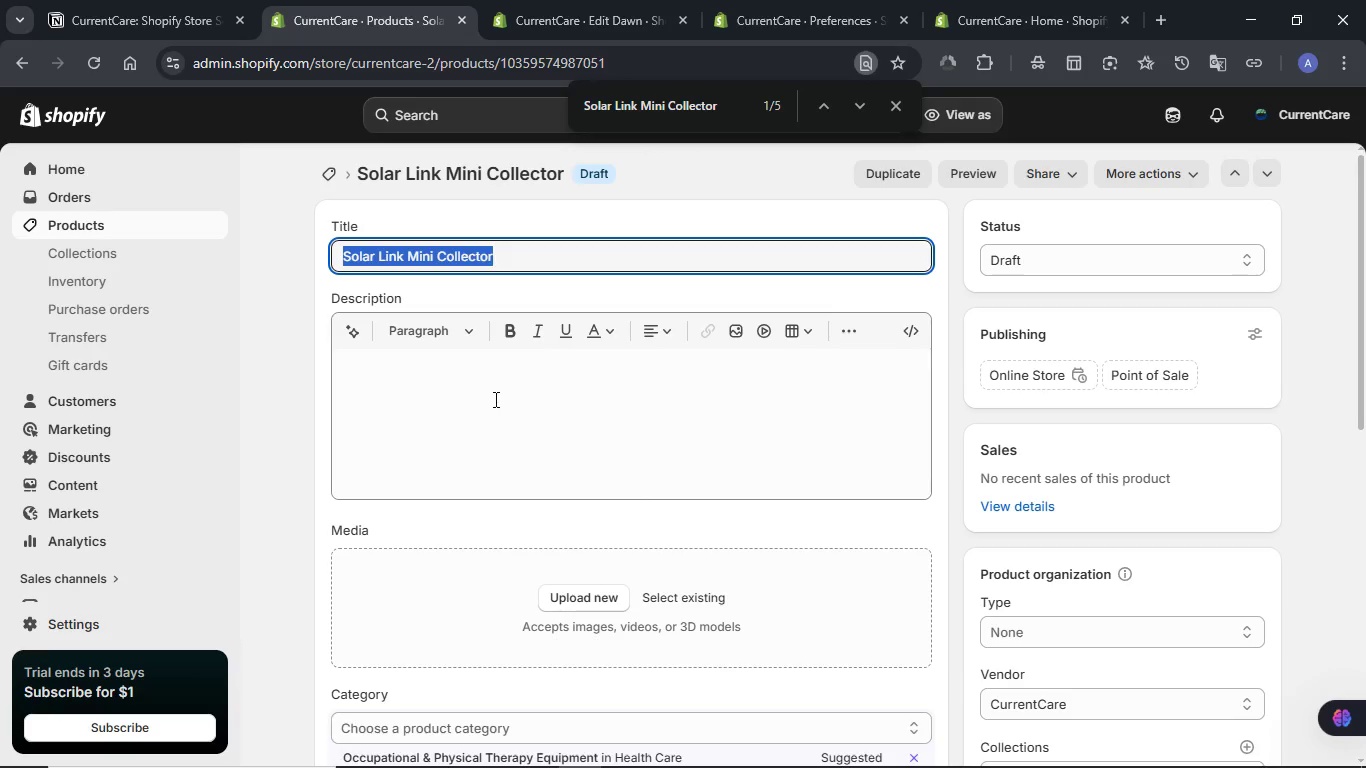 
key(Control+V)
 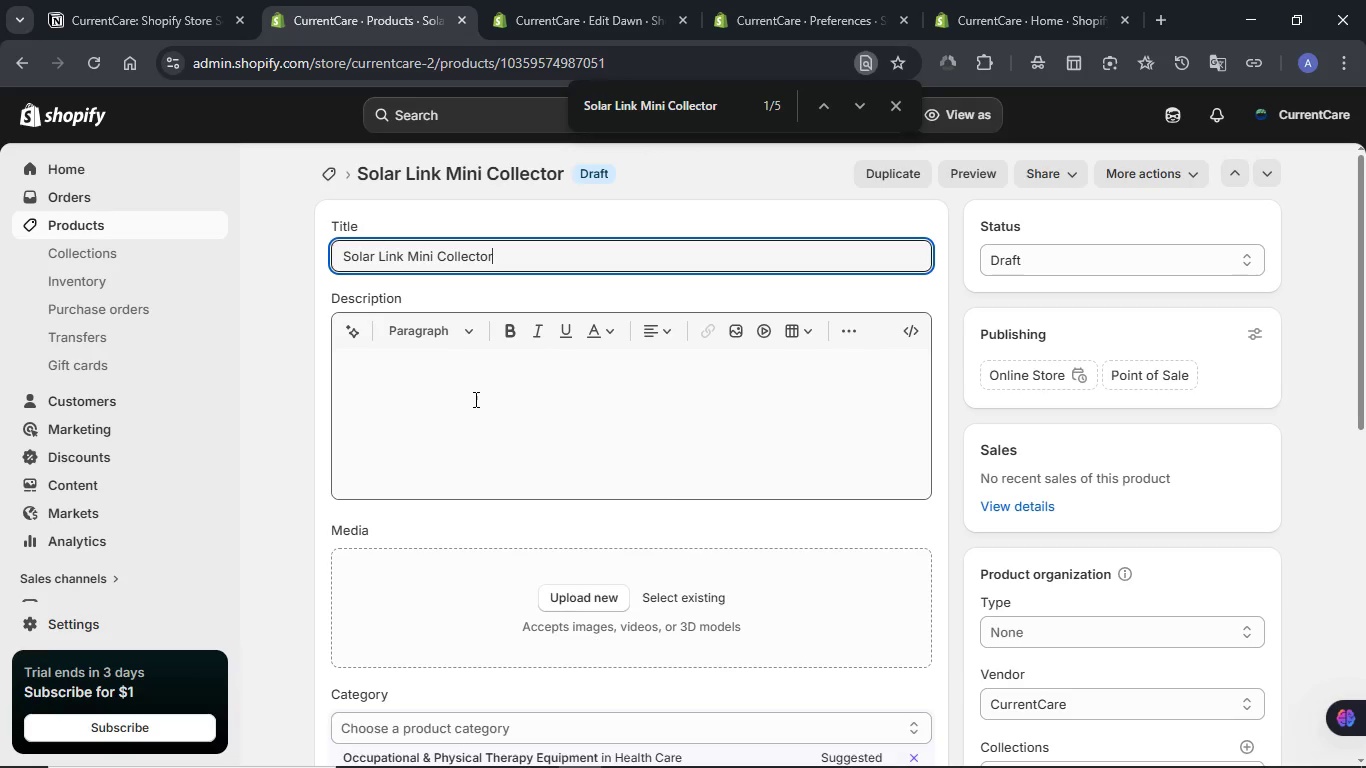 
left_click([473, 399])
 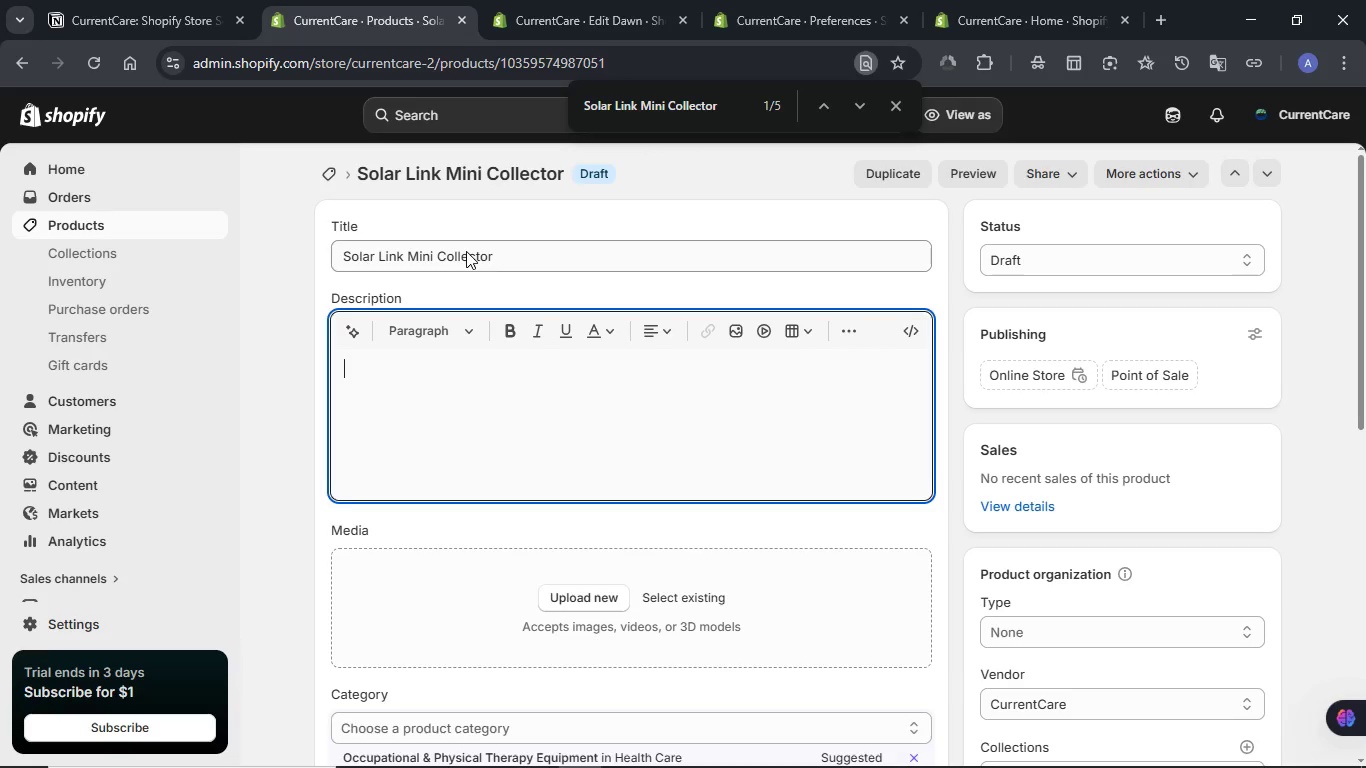 
double_click([466, 251])
 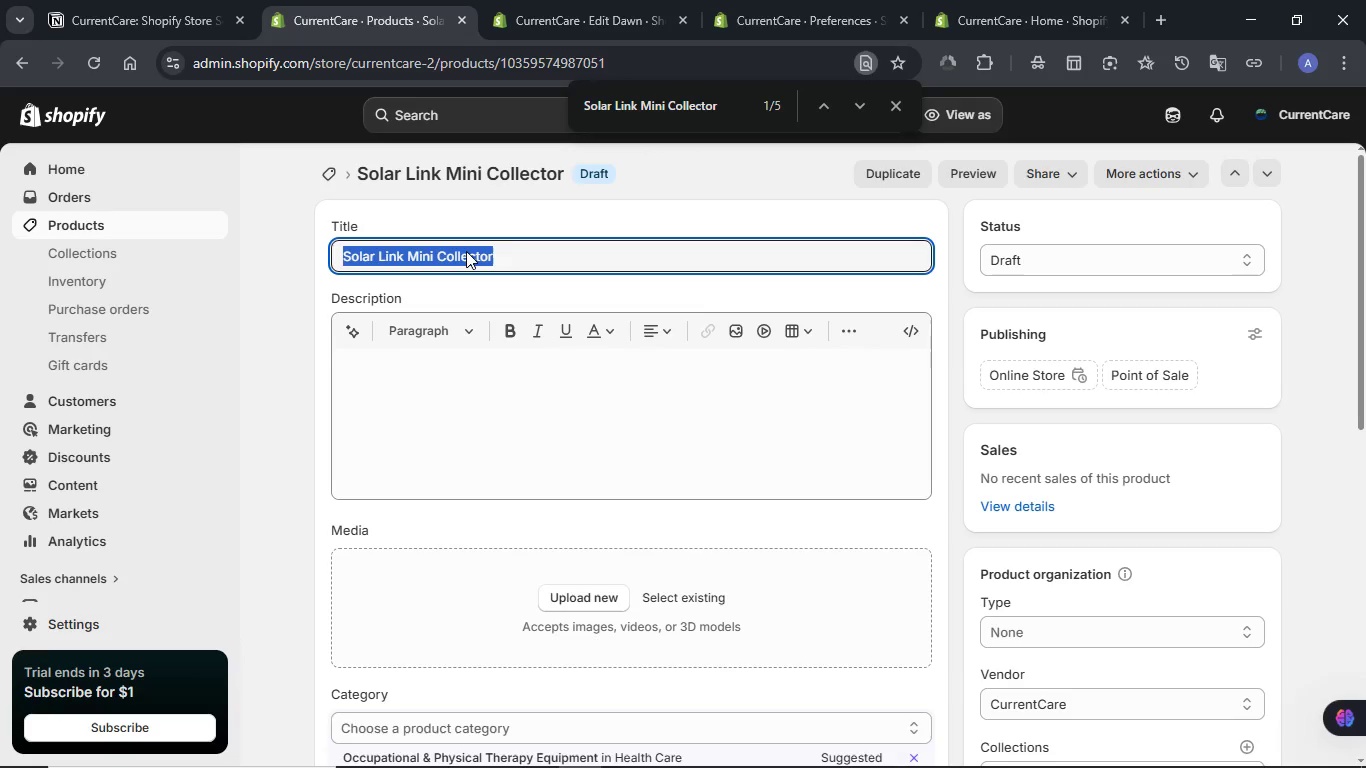 
triple_click([466, 251])
 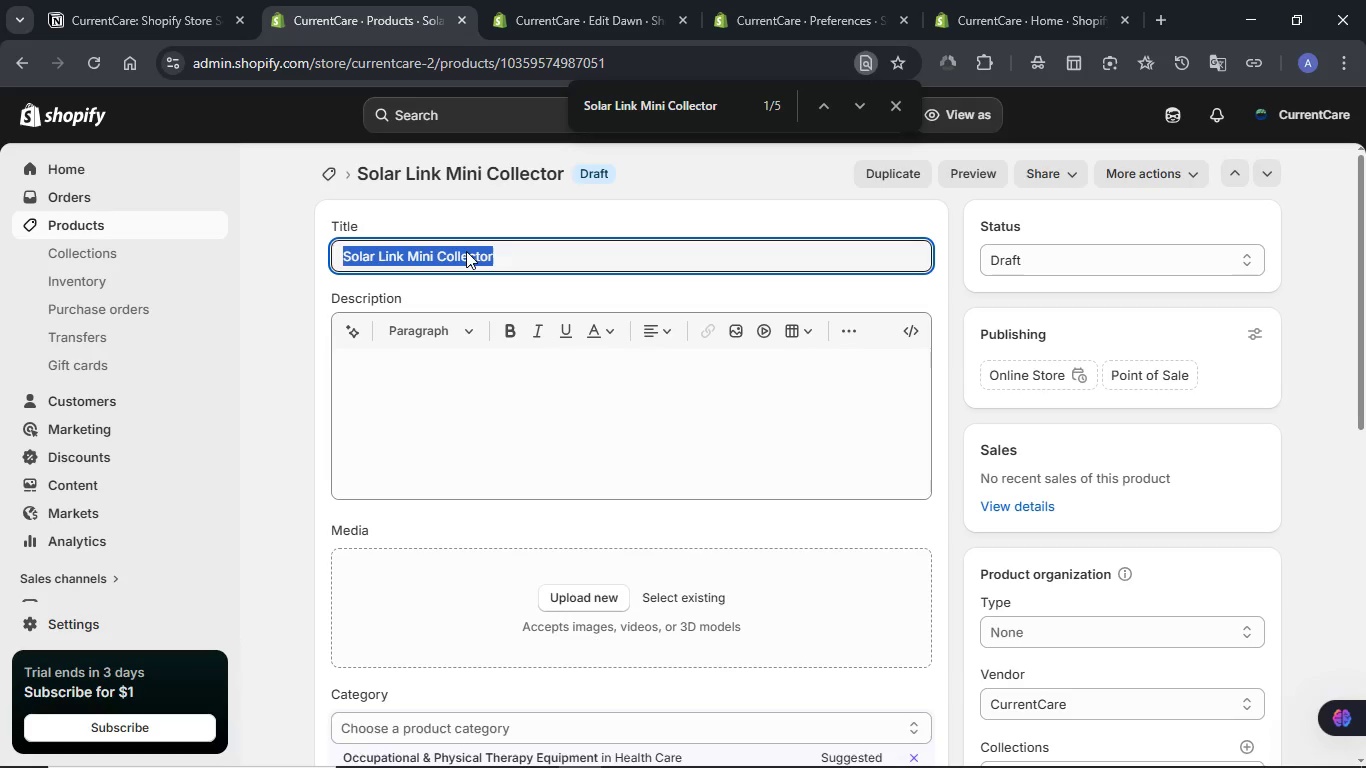 
key(Meta+V)
 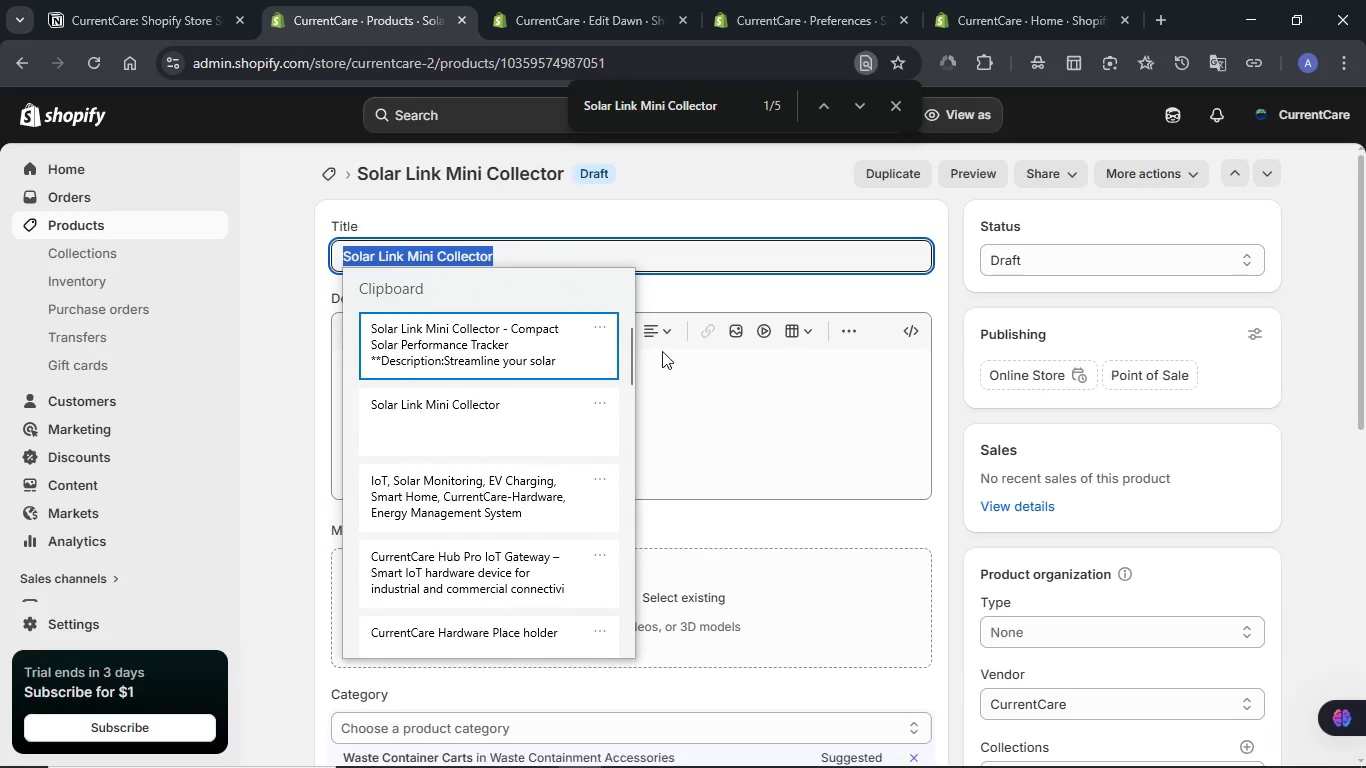 
left_click([697, 390])
 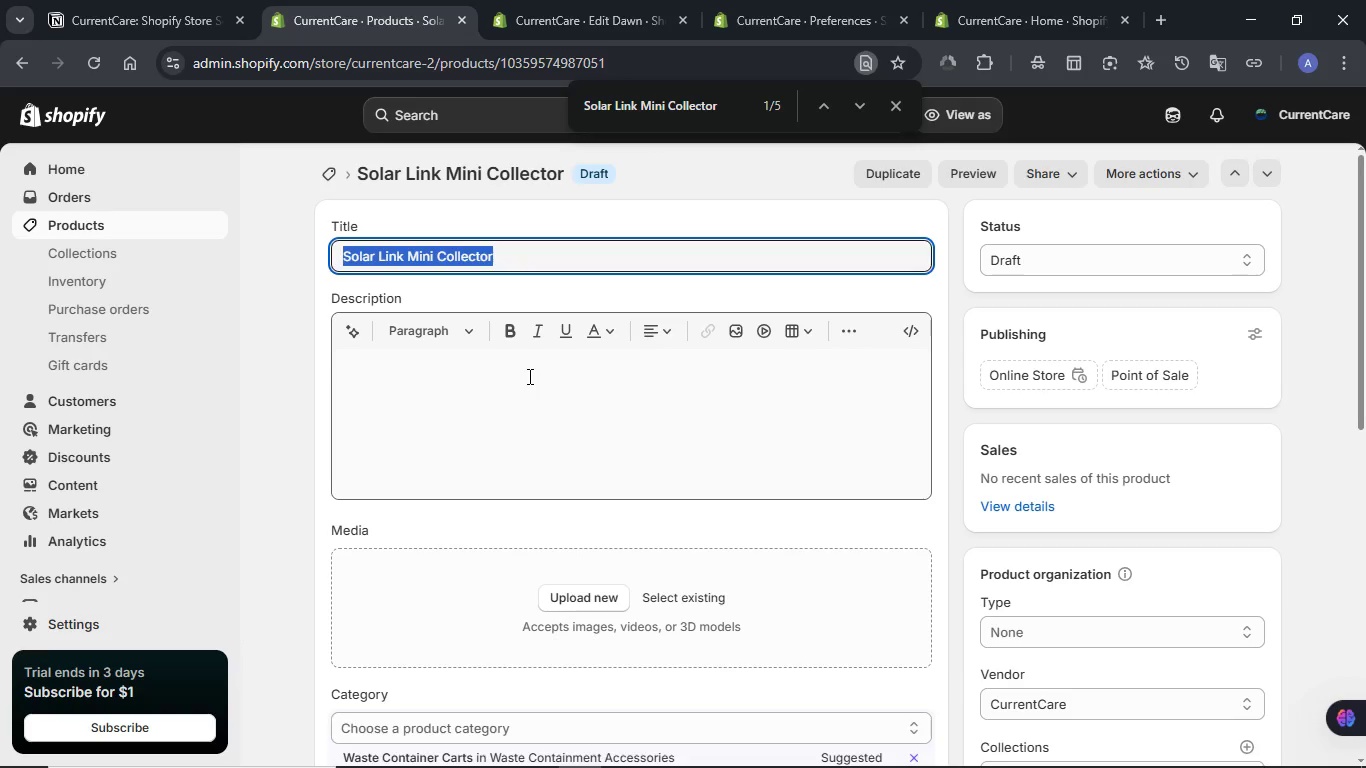 
left_click([528, 376])
 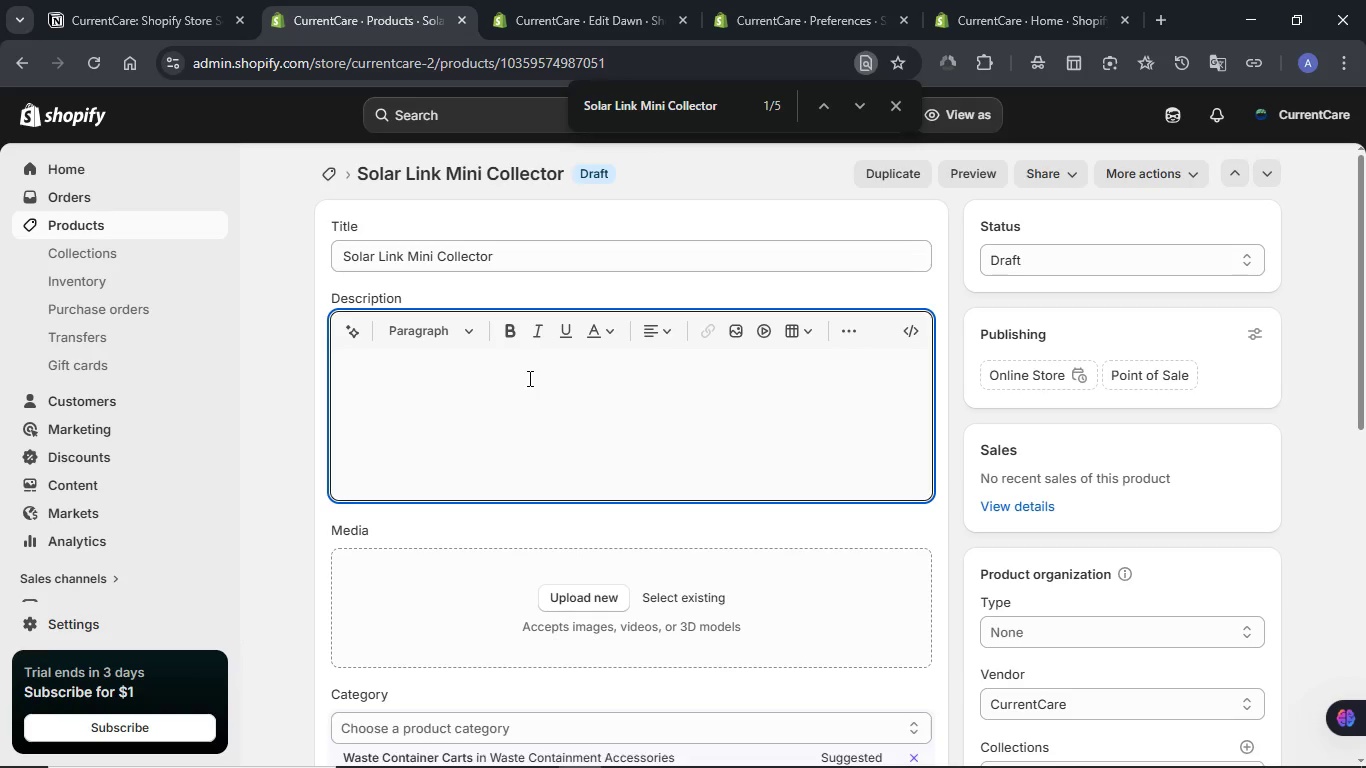 
hold_key(key=ControlLeft, duration=0.41)
 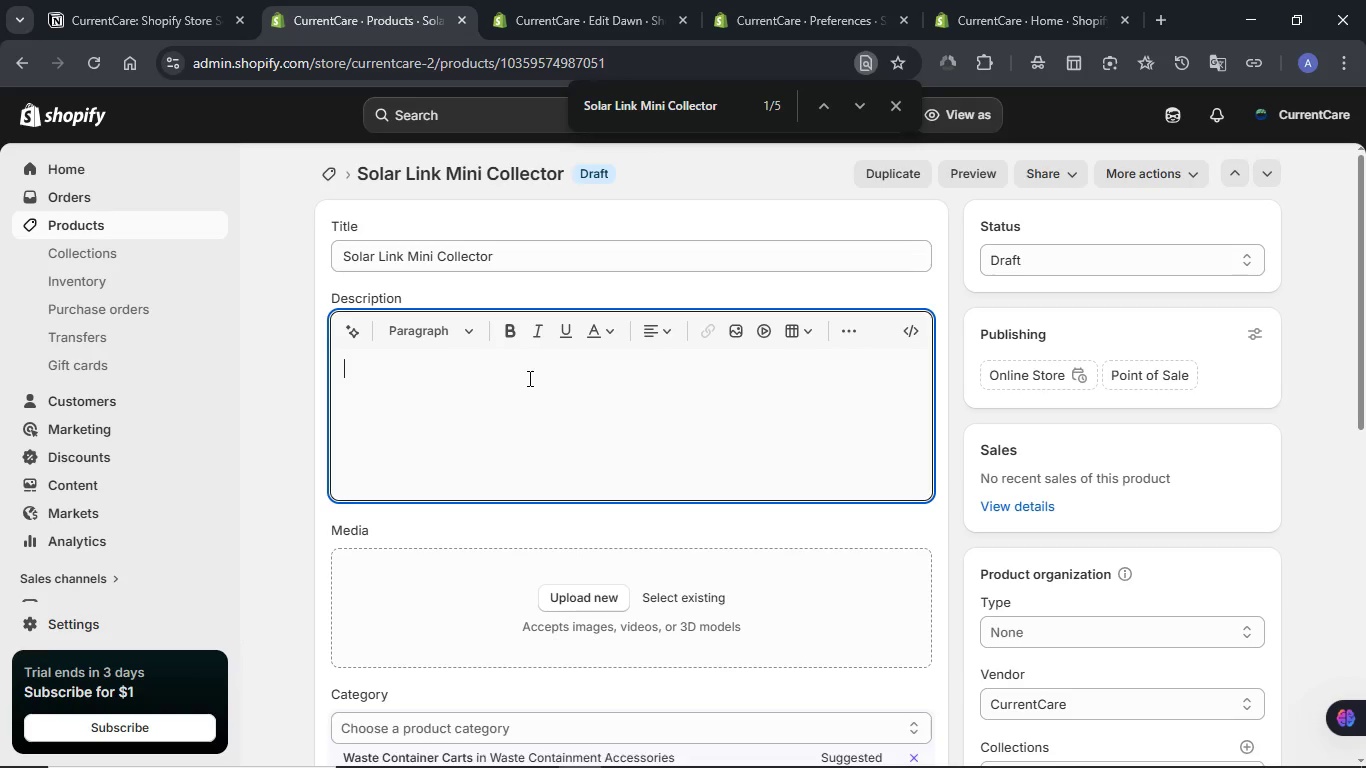 
key(Meta+V)
 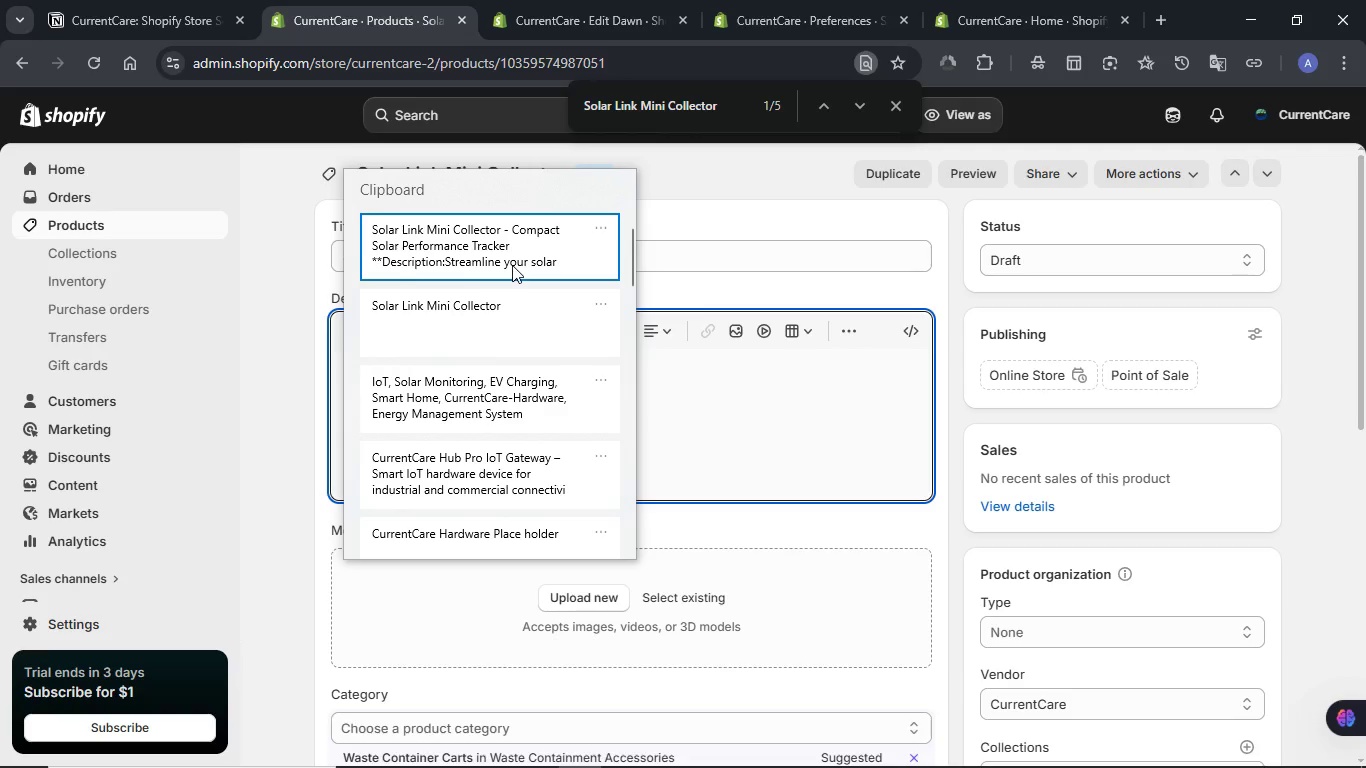 
left_click([512, 263])
 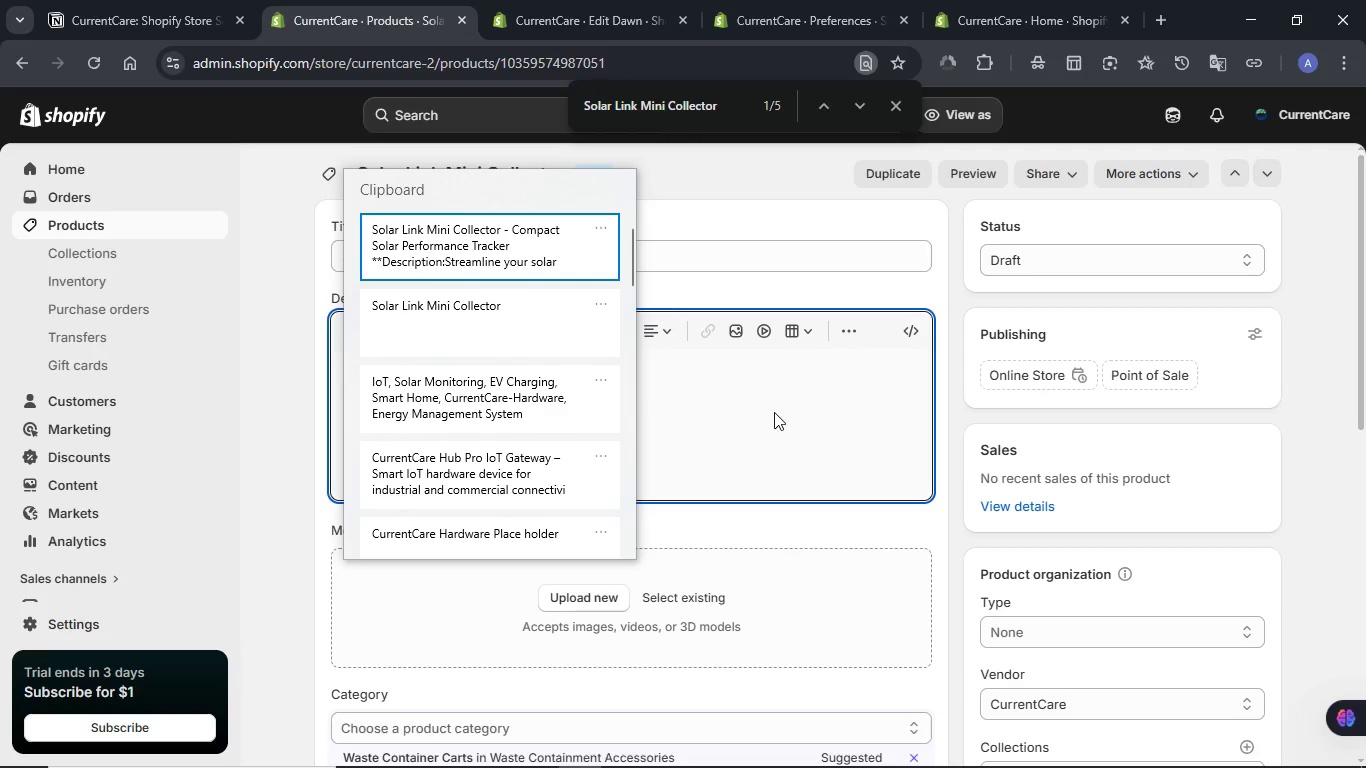 
key(Control+ControlLeft)
 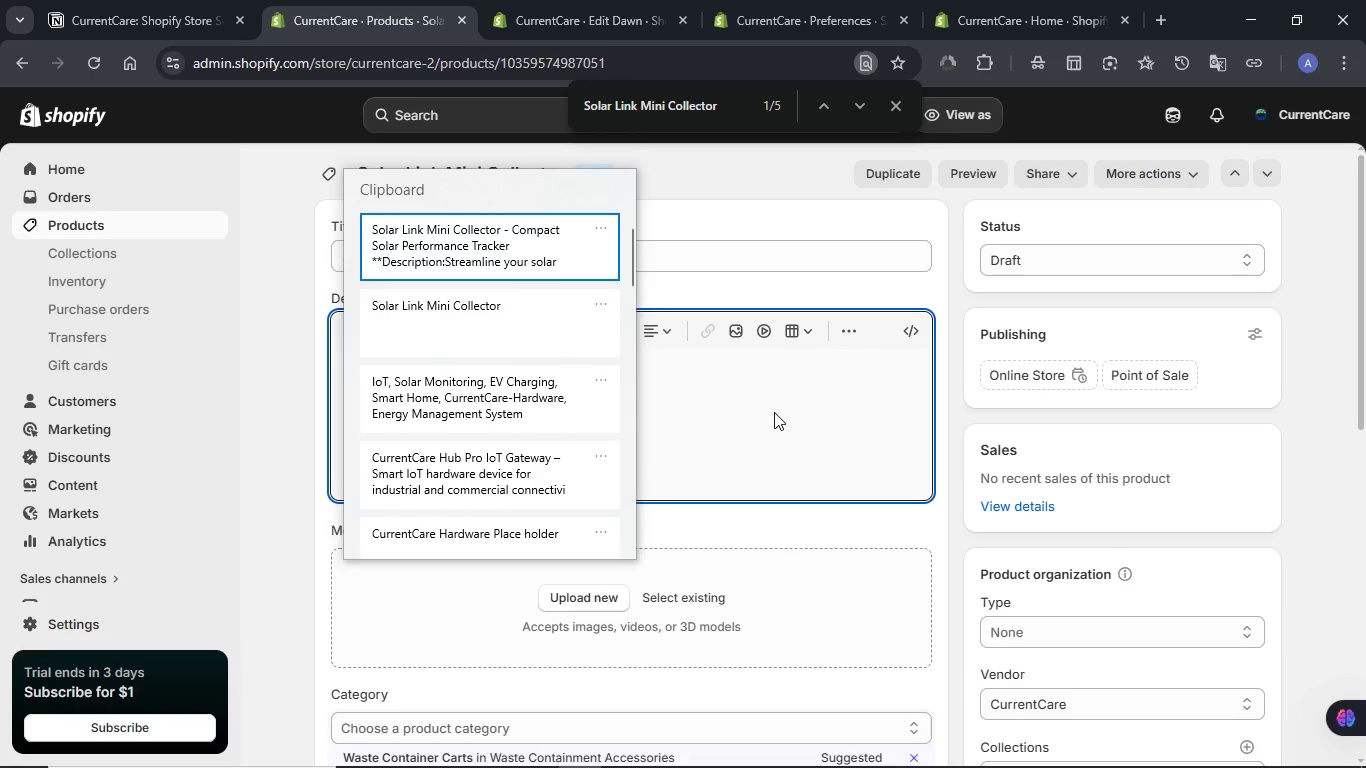 
hold_key(key=V, duration=8.14)
 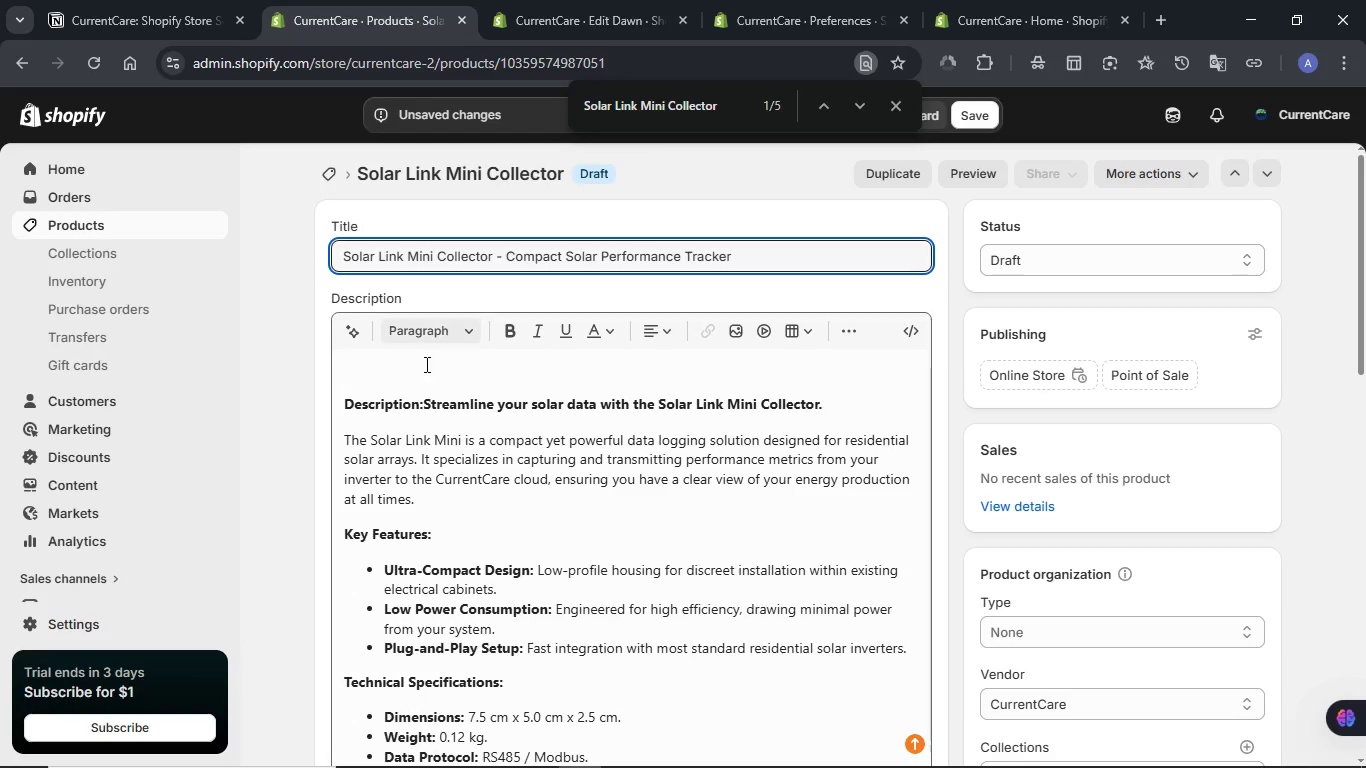 
scroll: coordinate [526, 420], scroll_direction: up, amount: 2.0
 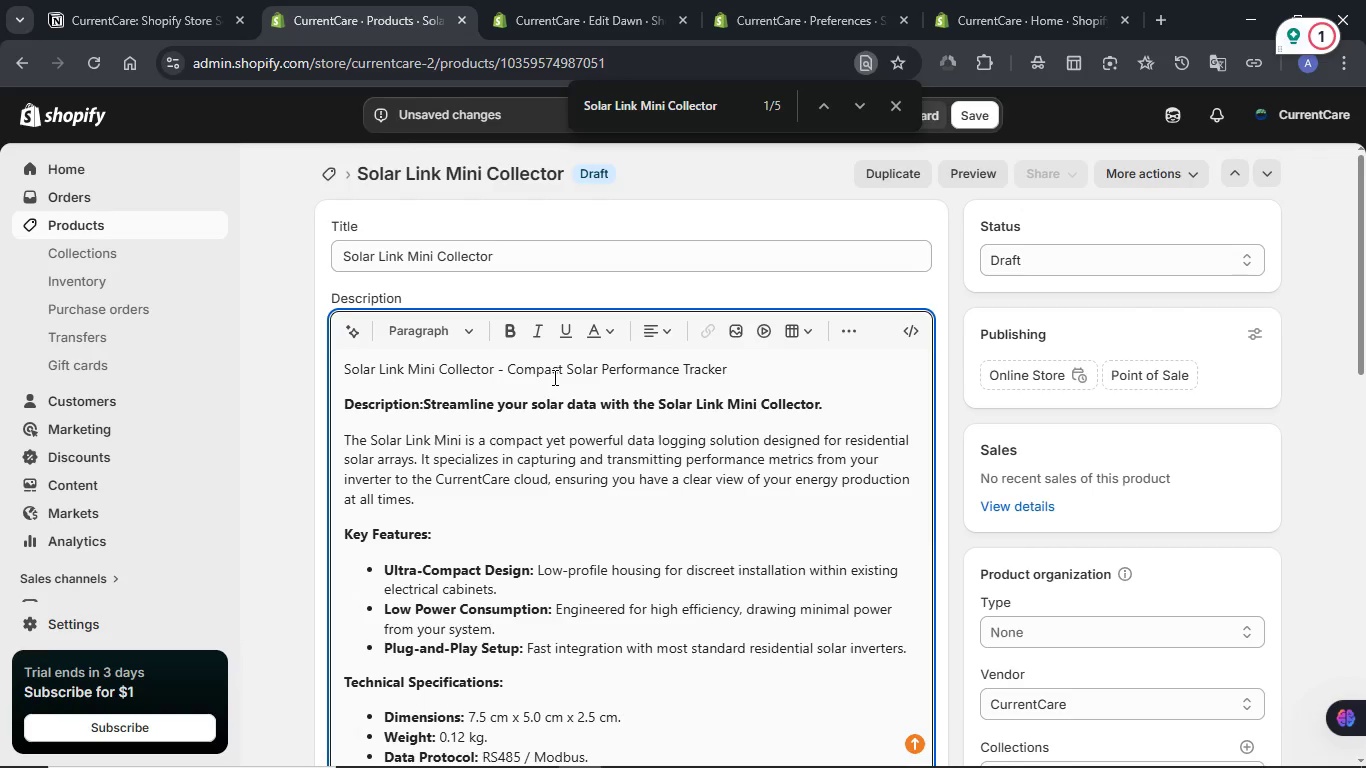 
double_click([553, 371])
 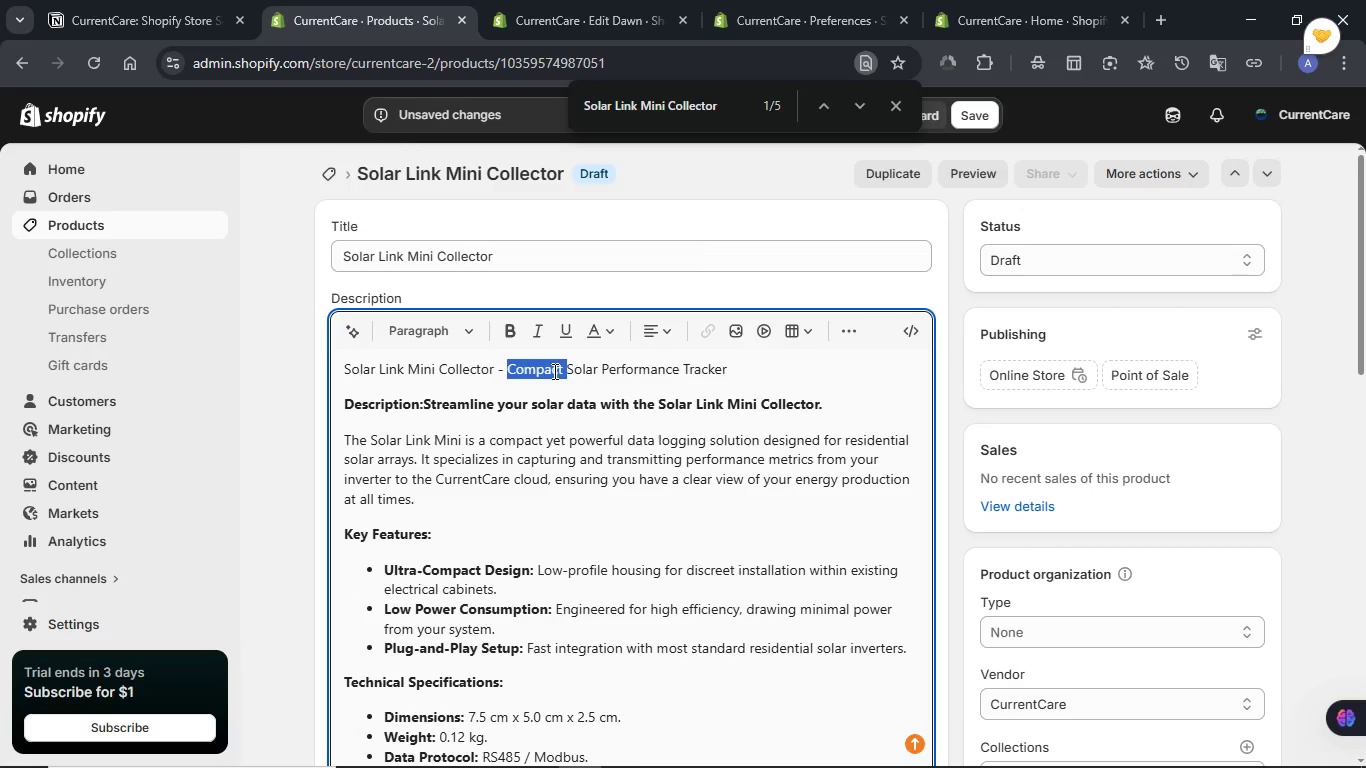 
triple_click([553, 371])
 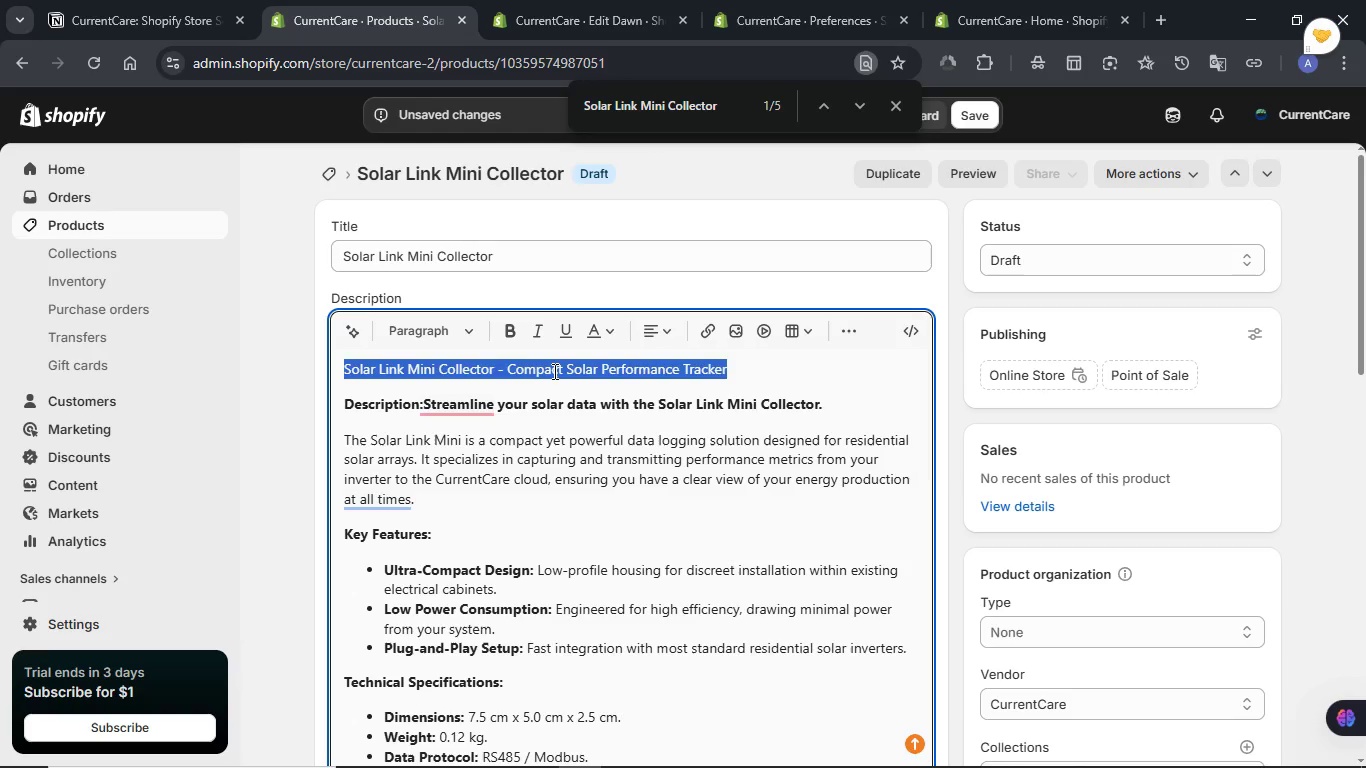 
key(Control+X)
 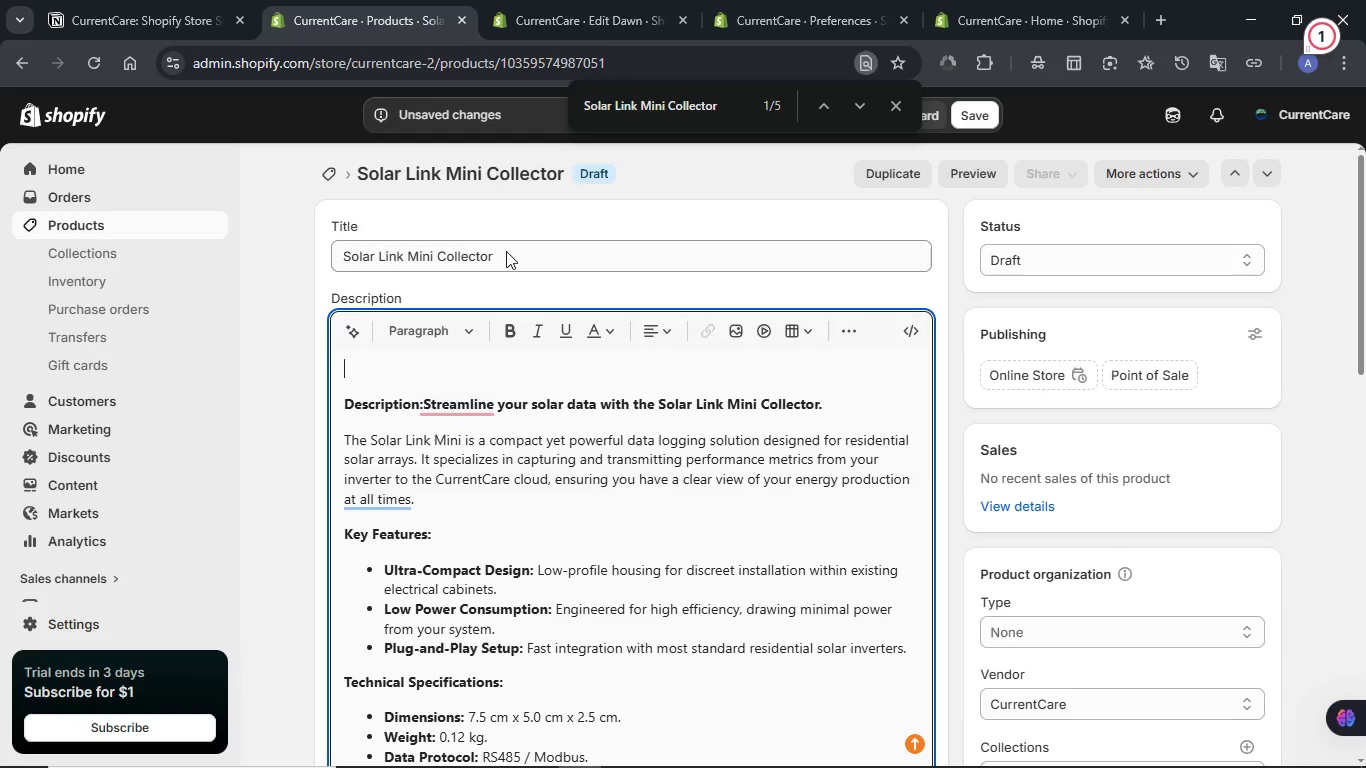 
double_click([507, 251])
 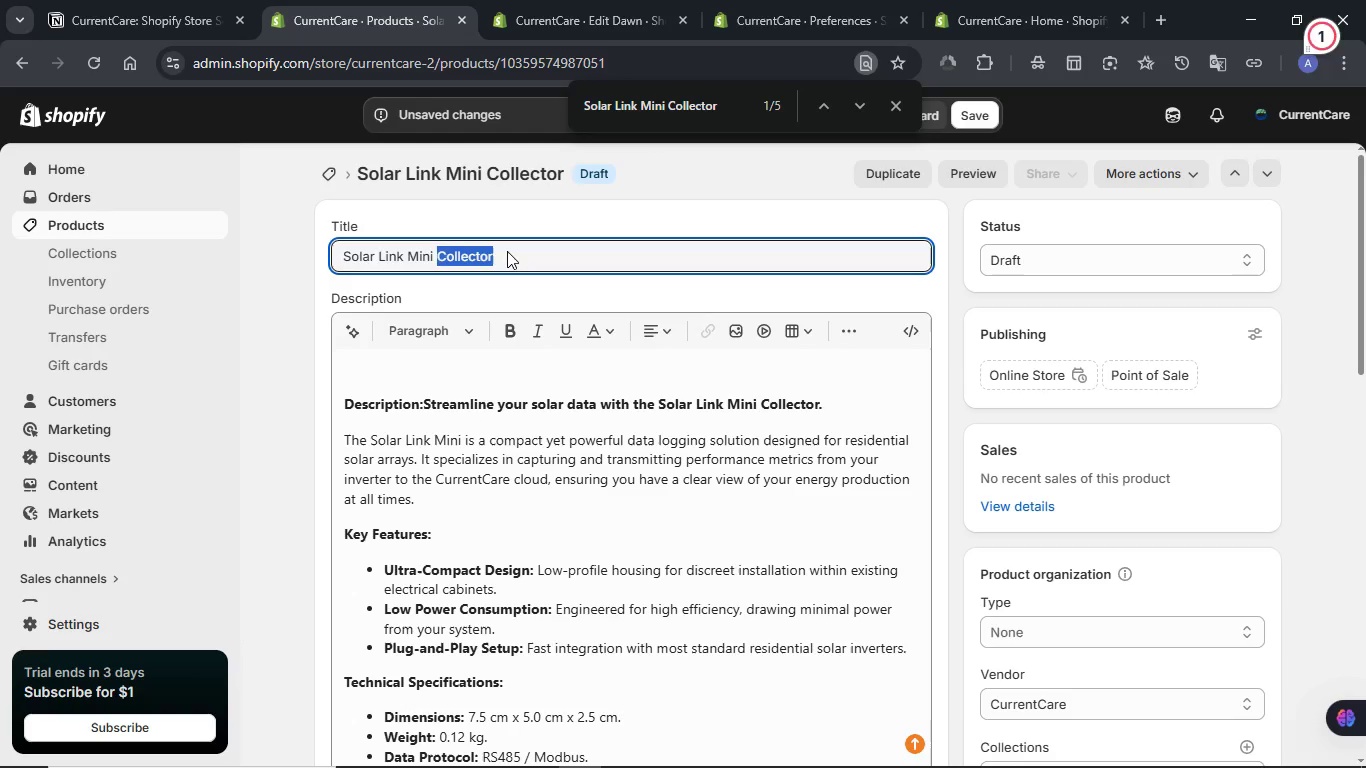 
triple_click([507, 251])
 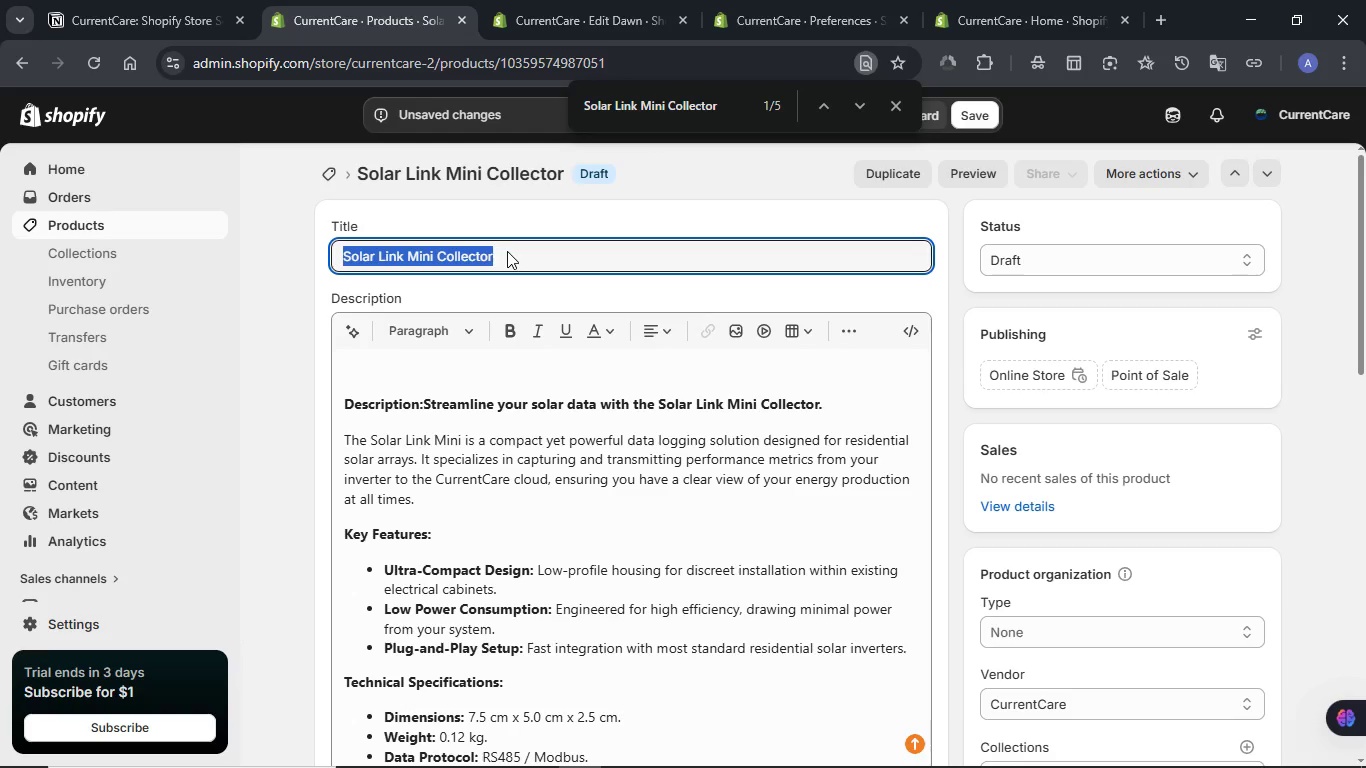 
hold_key(key=ControlLeft, duration=0.58)
 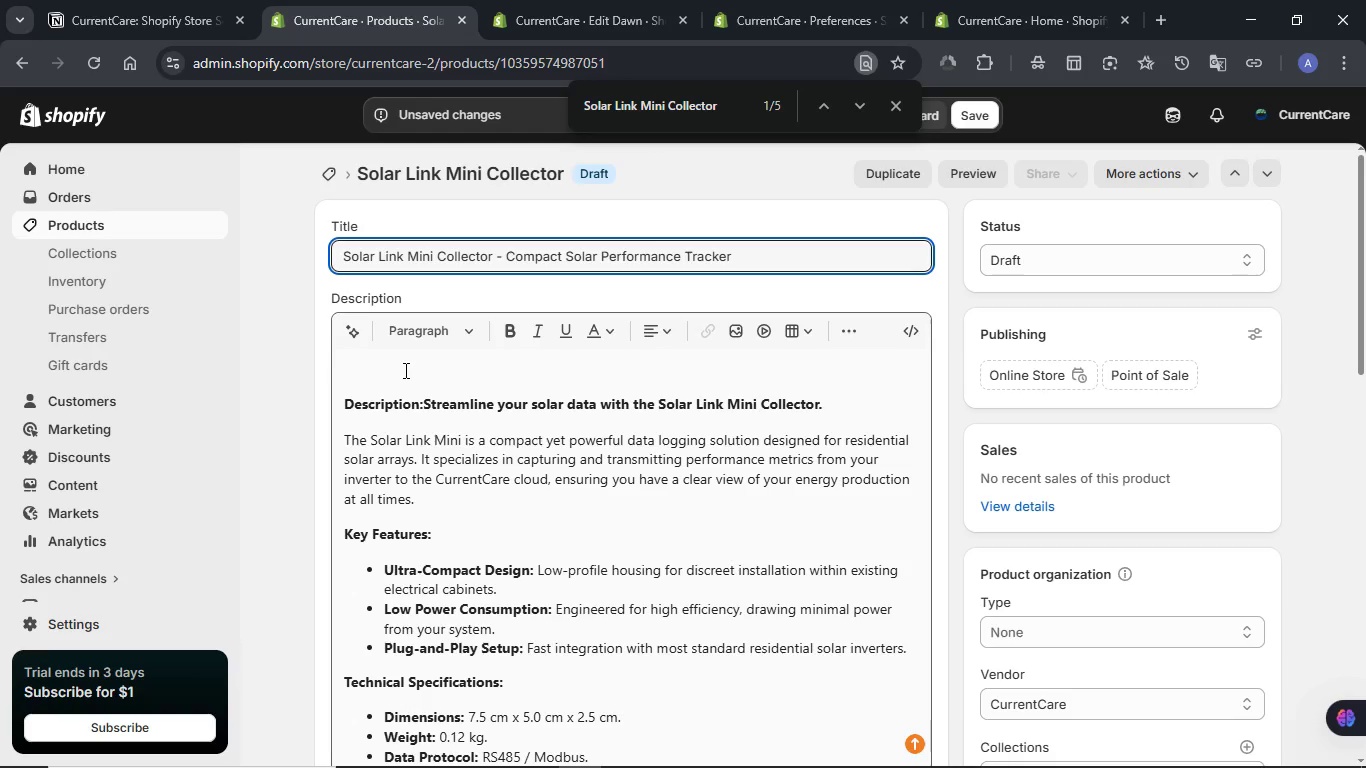 
left_click([404, 370])
 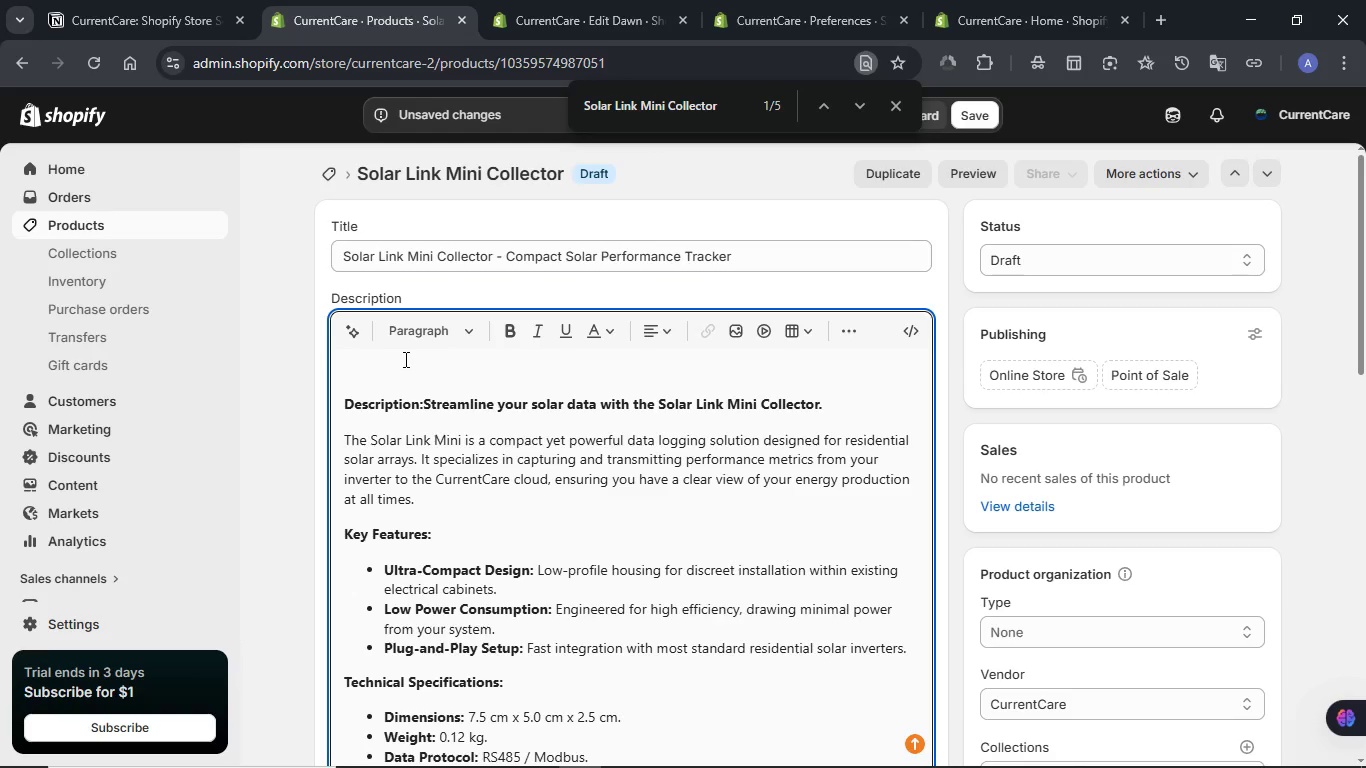 
key(Delete)
 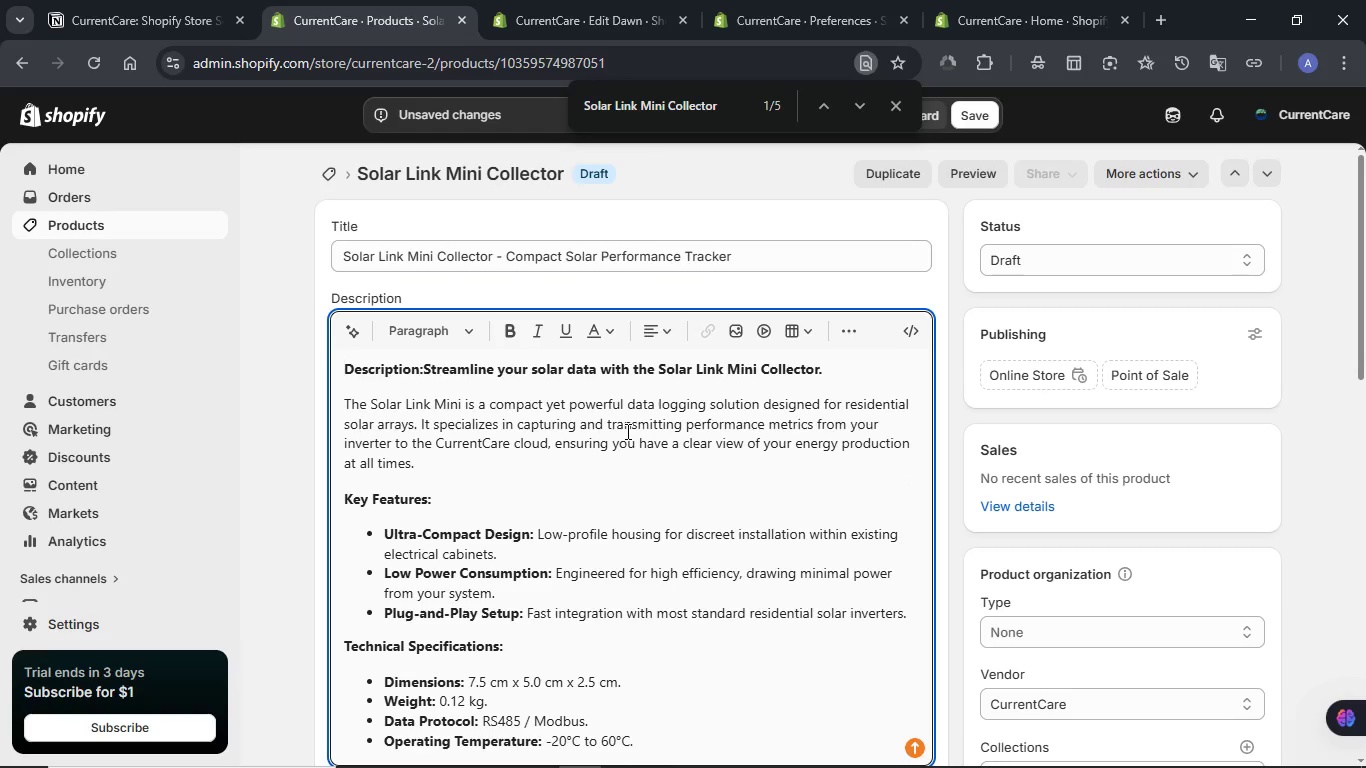 
scroll: coordinate [626, 431], scroll_direction: down, amount: 1.0
 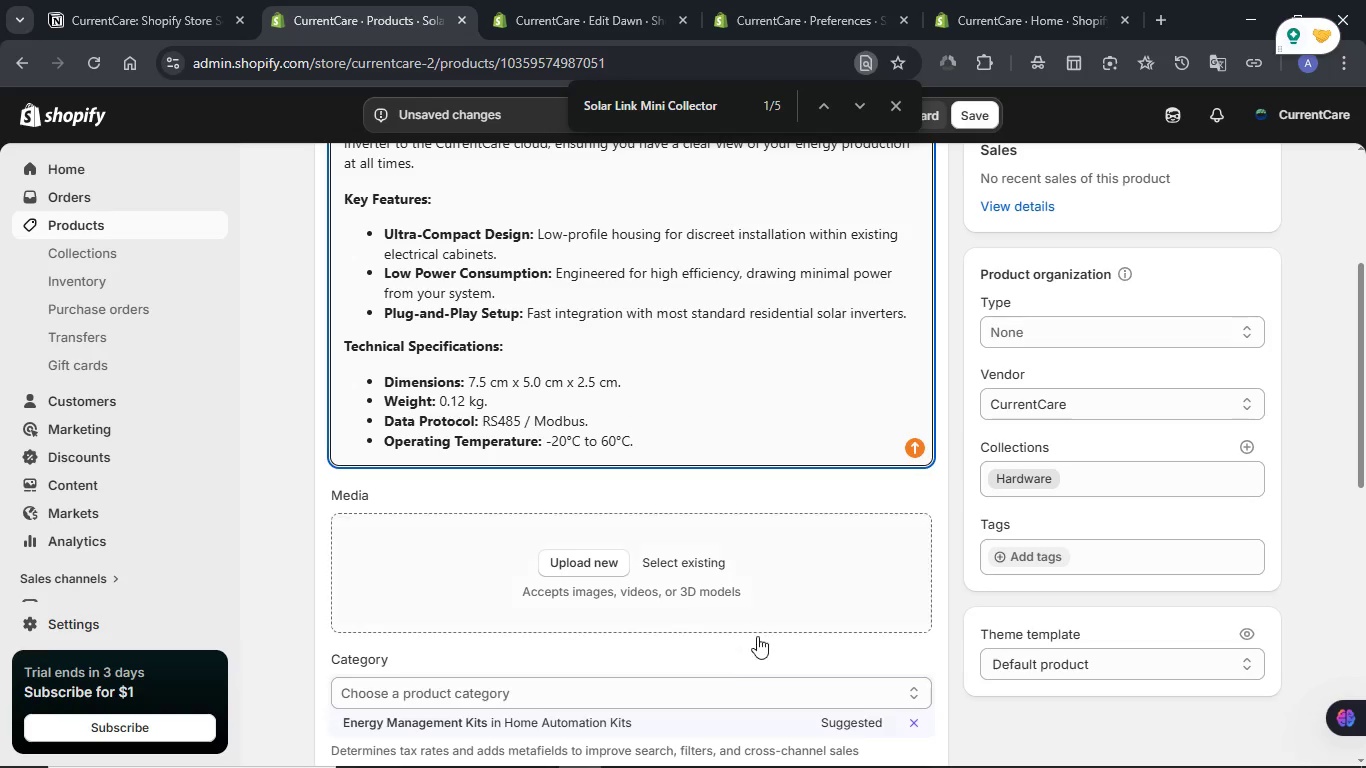 
left_click([666, 728])
 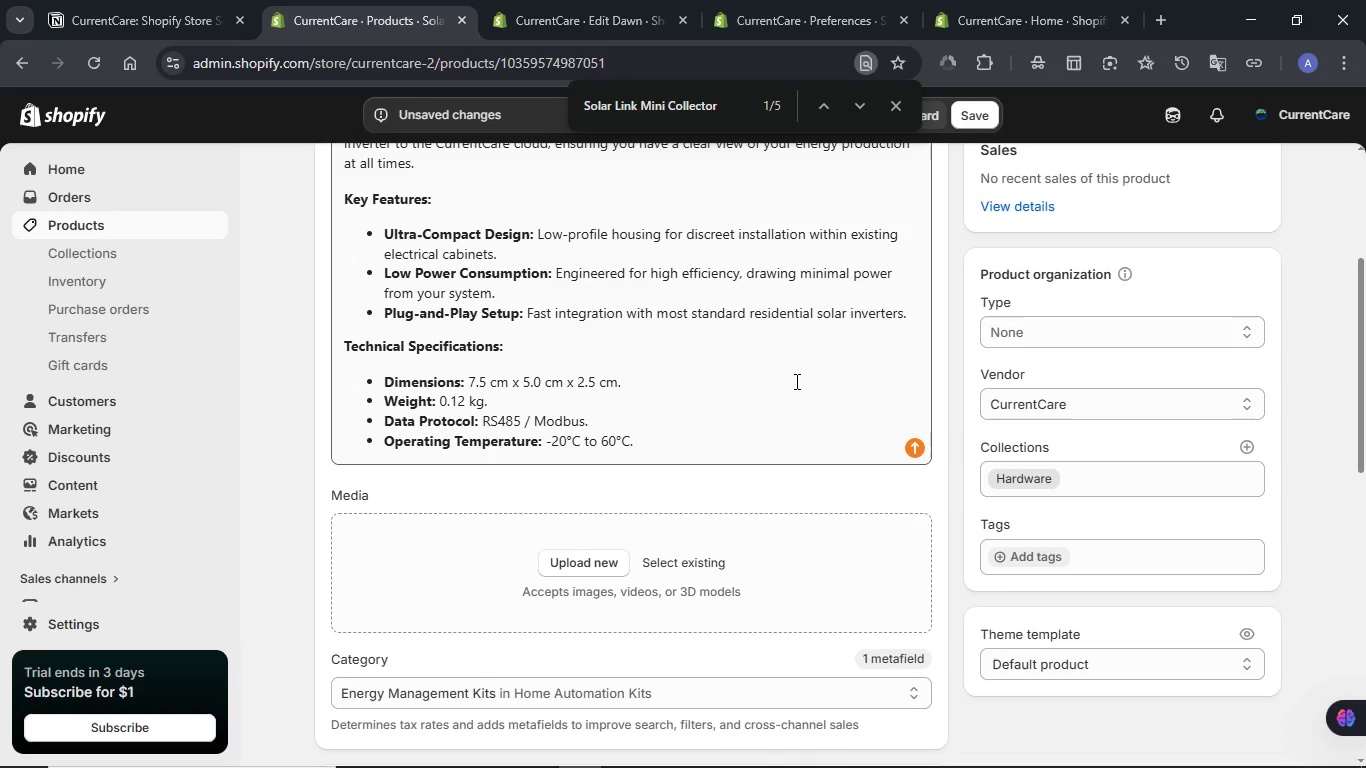 
scroll: coordinate [791, 384], scroll_direction: up, amount: 3.0
 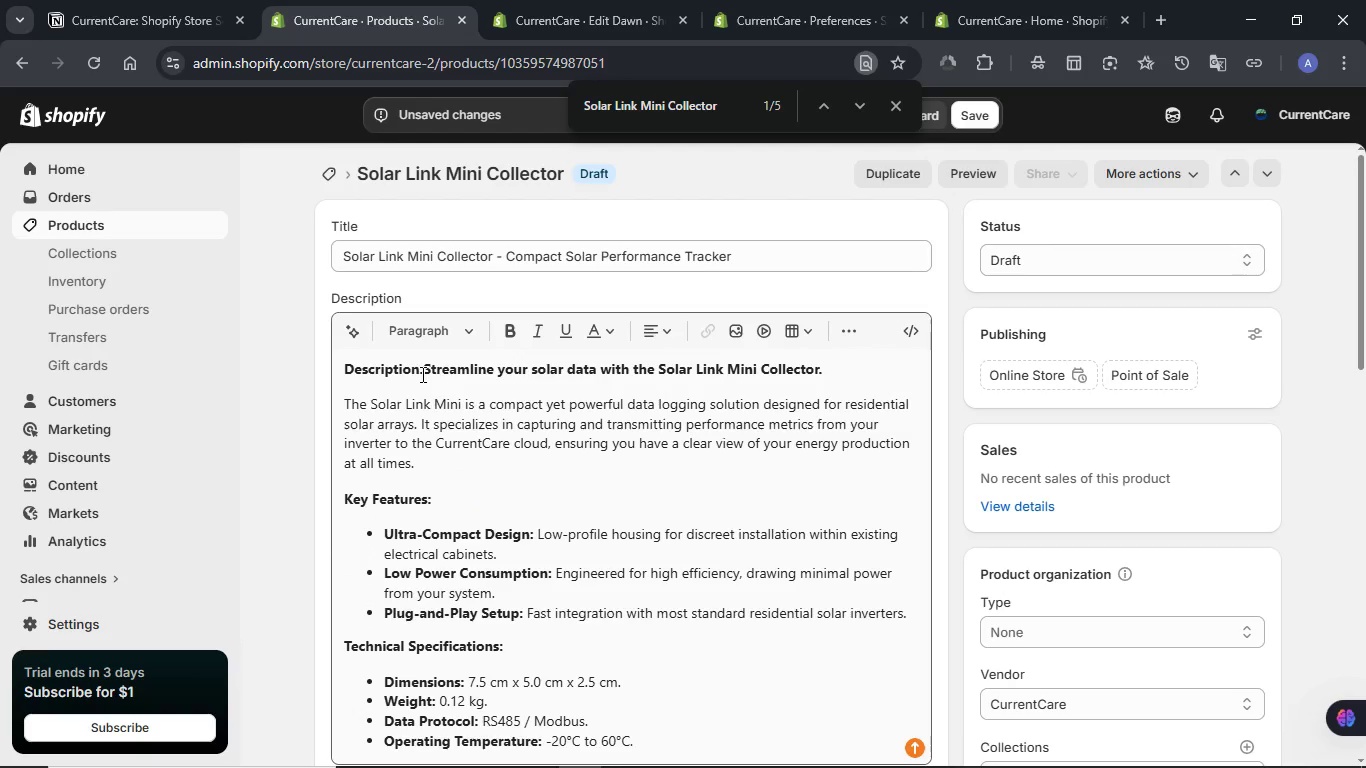 
left_click_drag(start_coordinate=[421, 374], to_coordinate=[331, 372])
 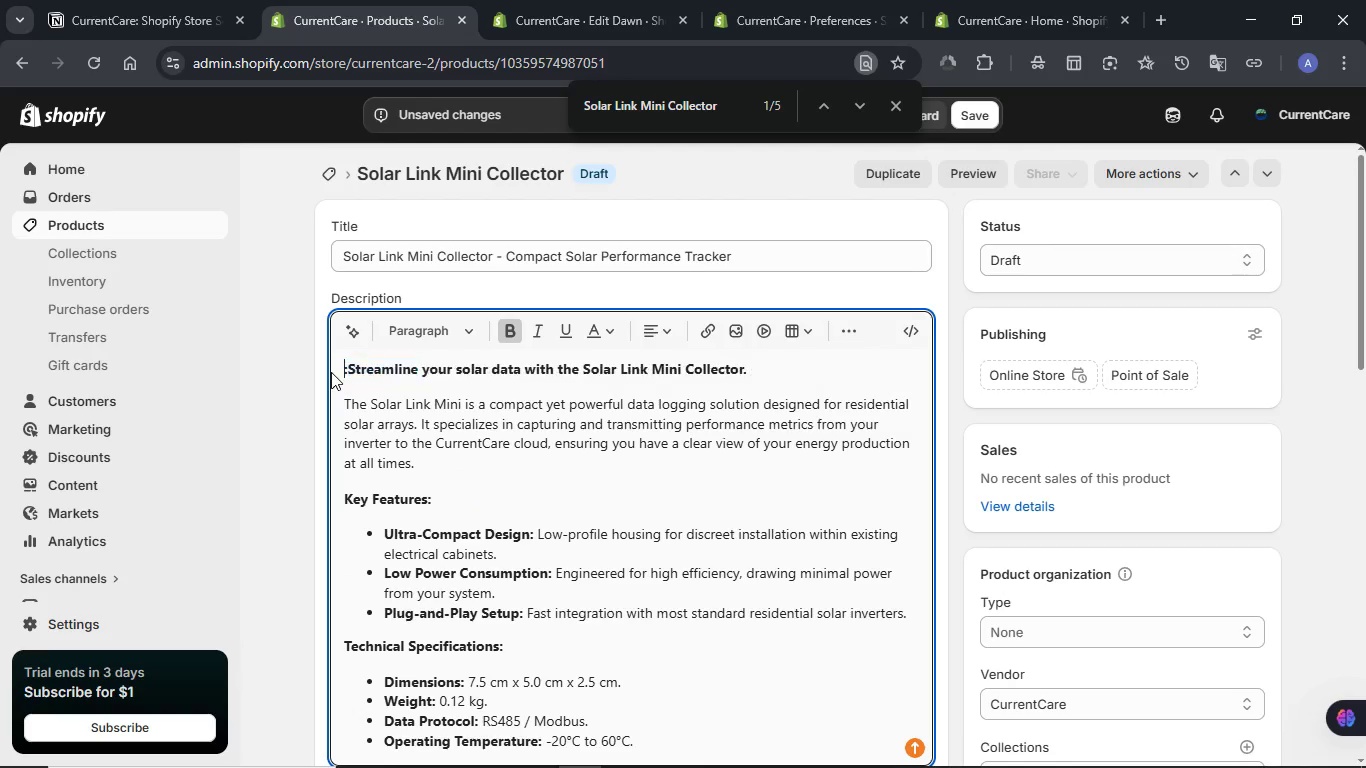 
key(Backspace)
 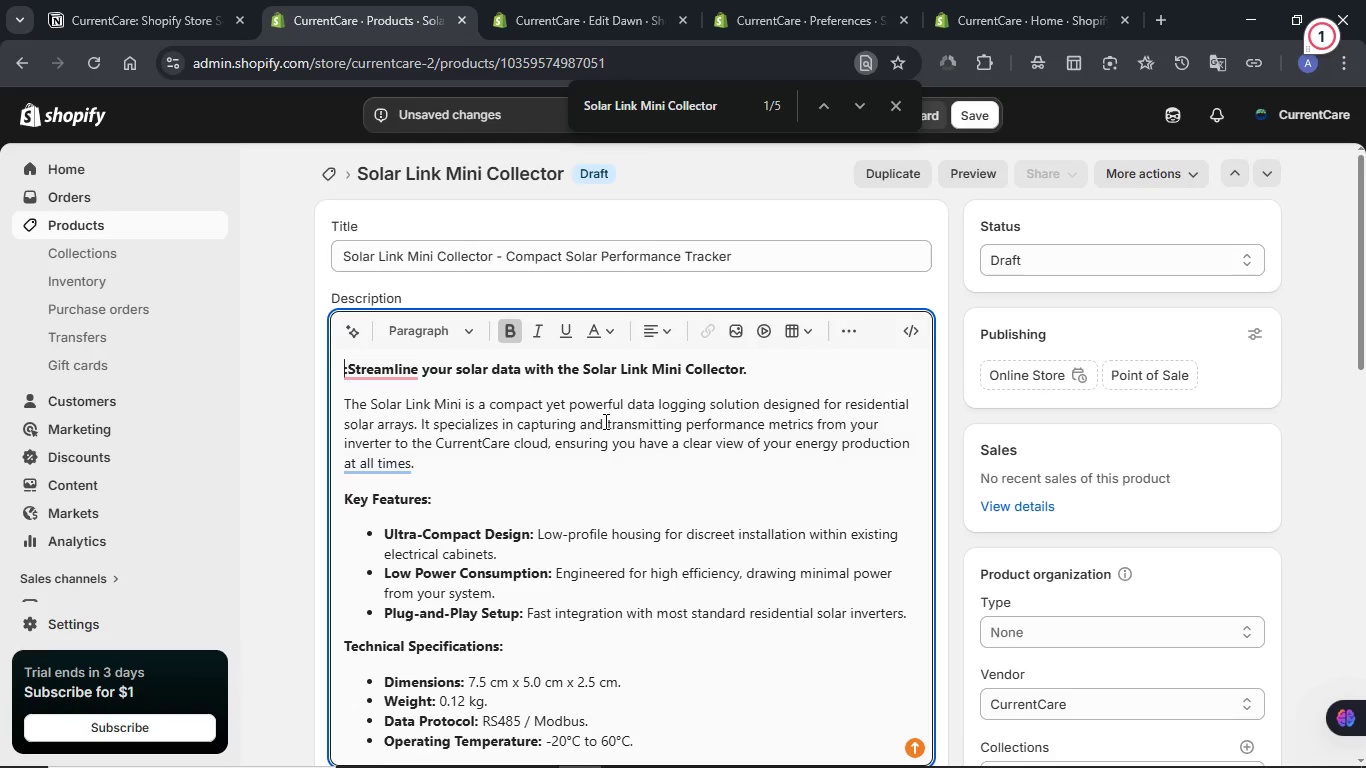 
wait(7.11)
 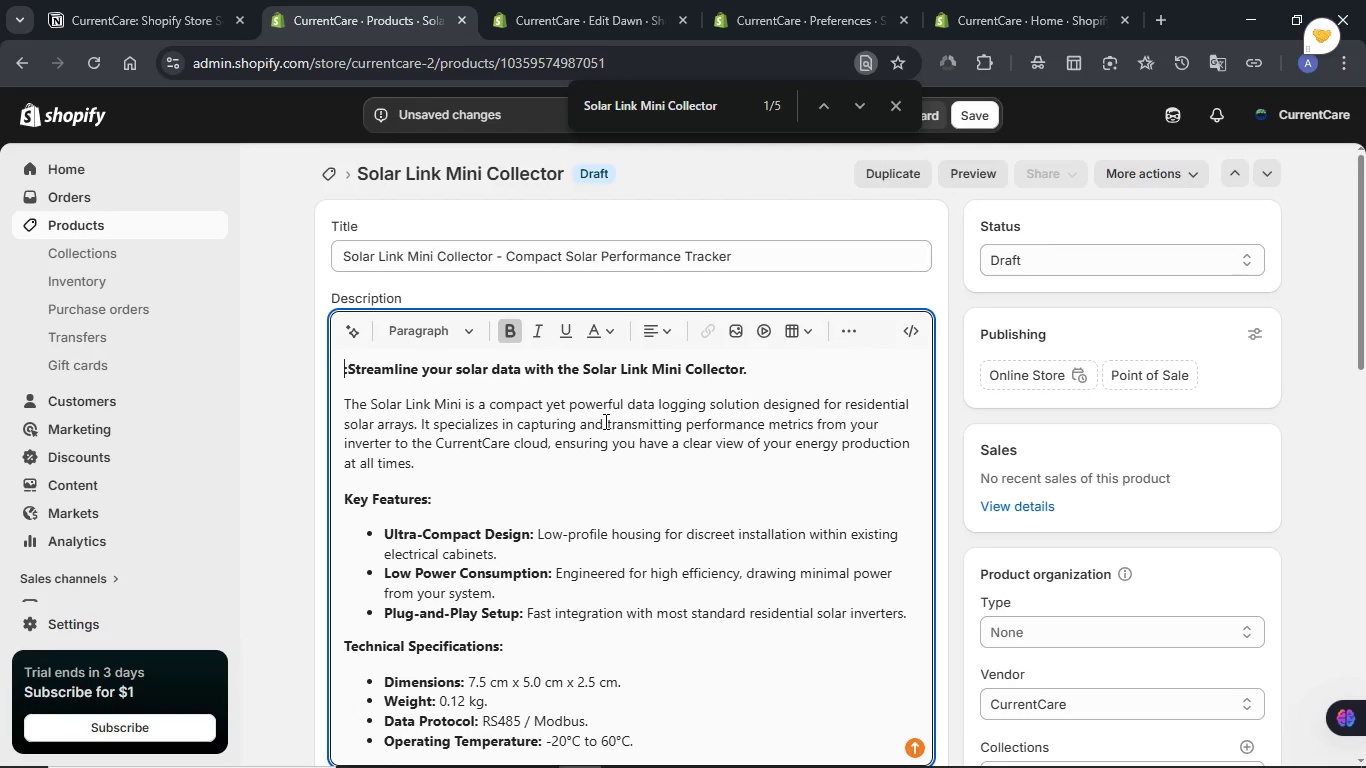 
left_click([983, 107])
 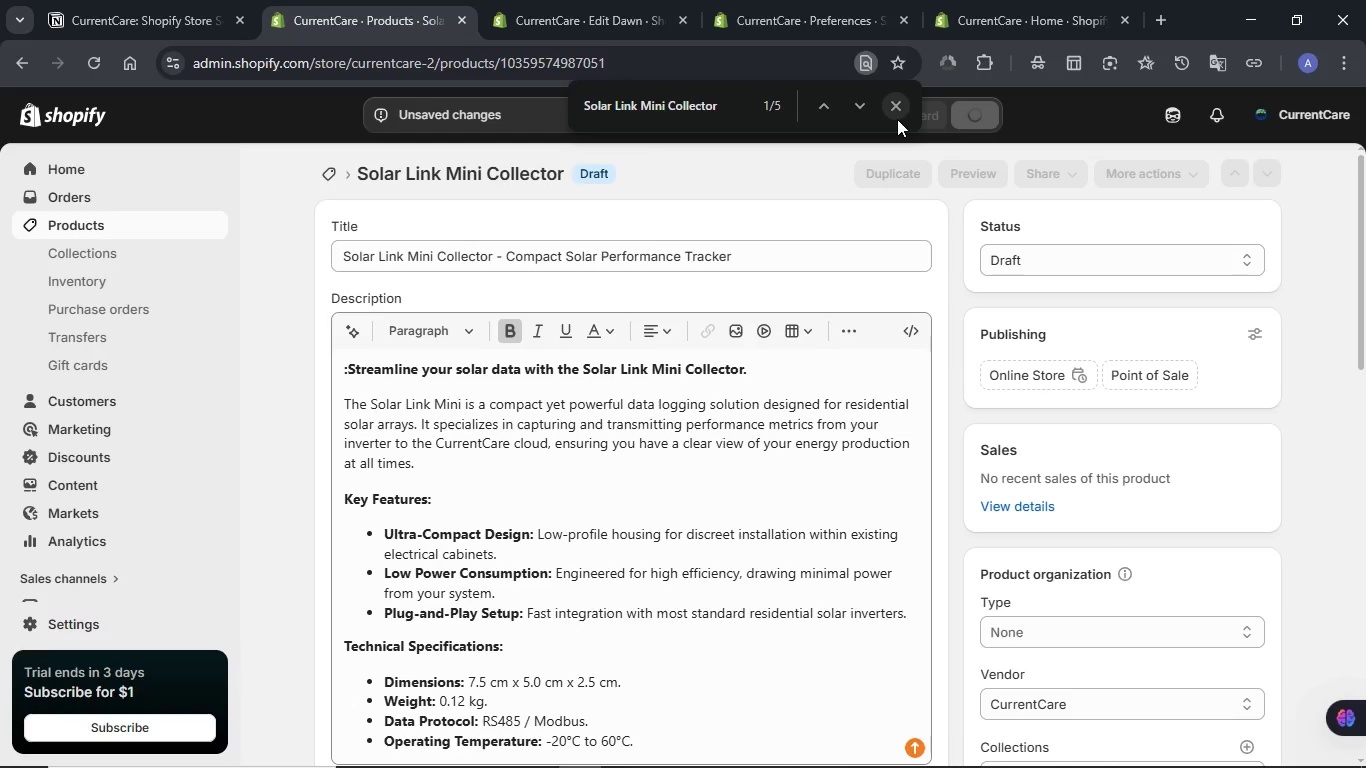 
left_click([149, 0])
 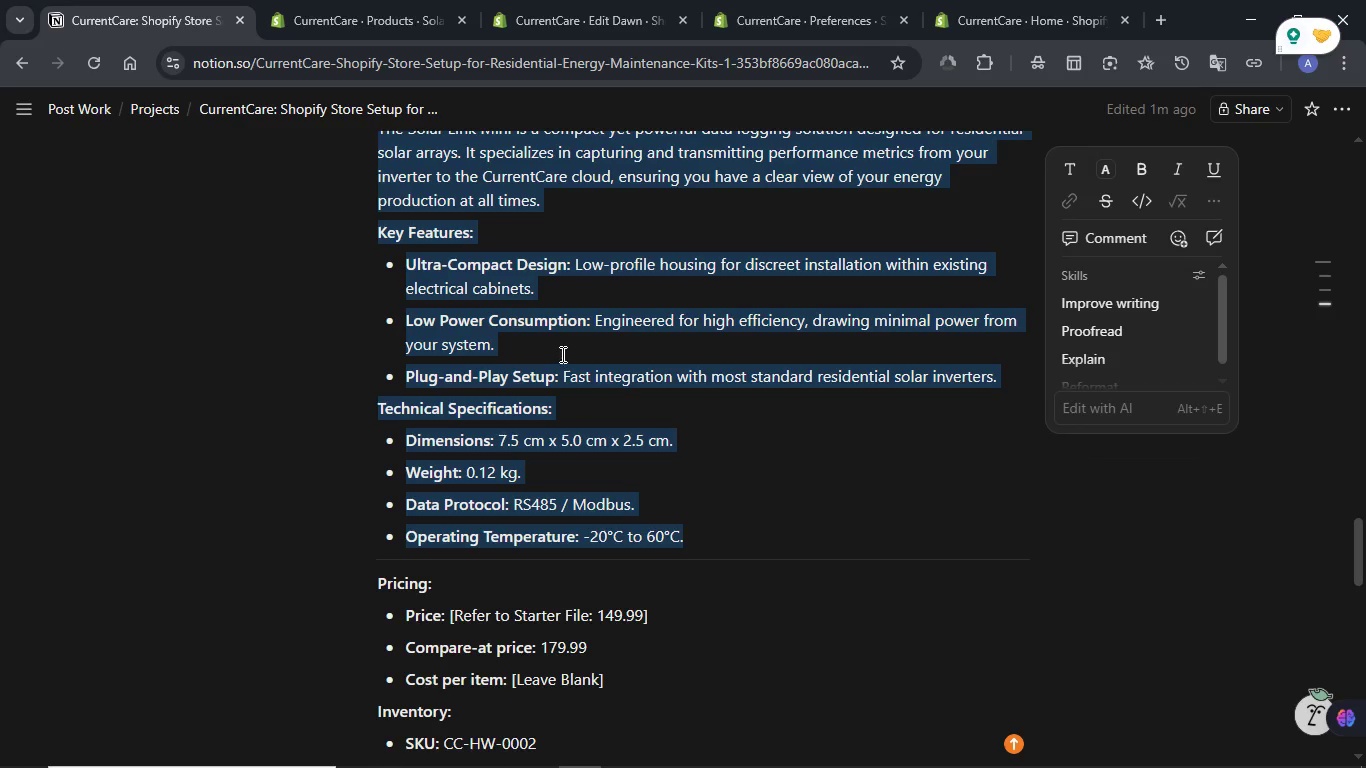 
left_click([561, 354])
 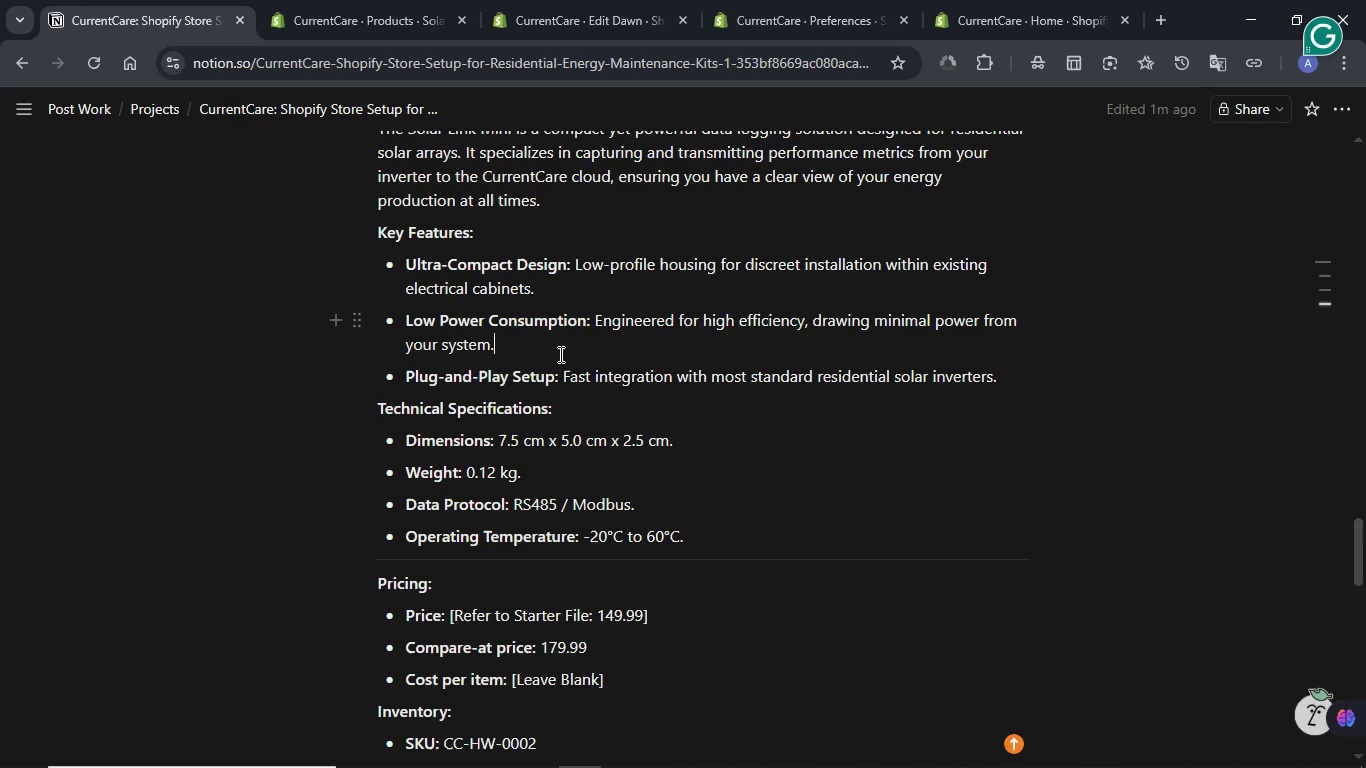 
wait(6.3)
 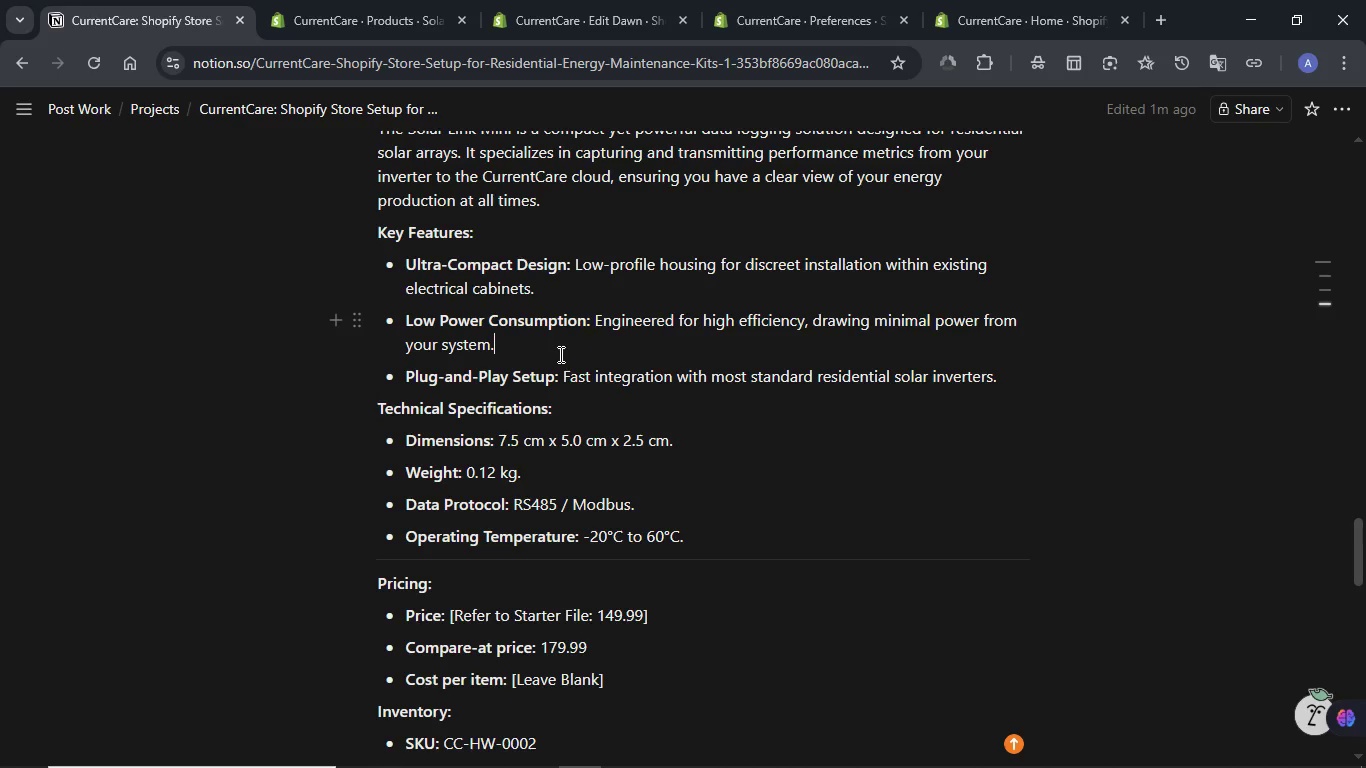 
scroll: coordinate [559, 355], scroll_direction: down, amount: 10.0
 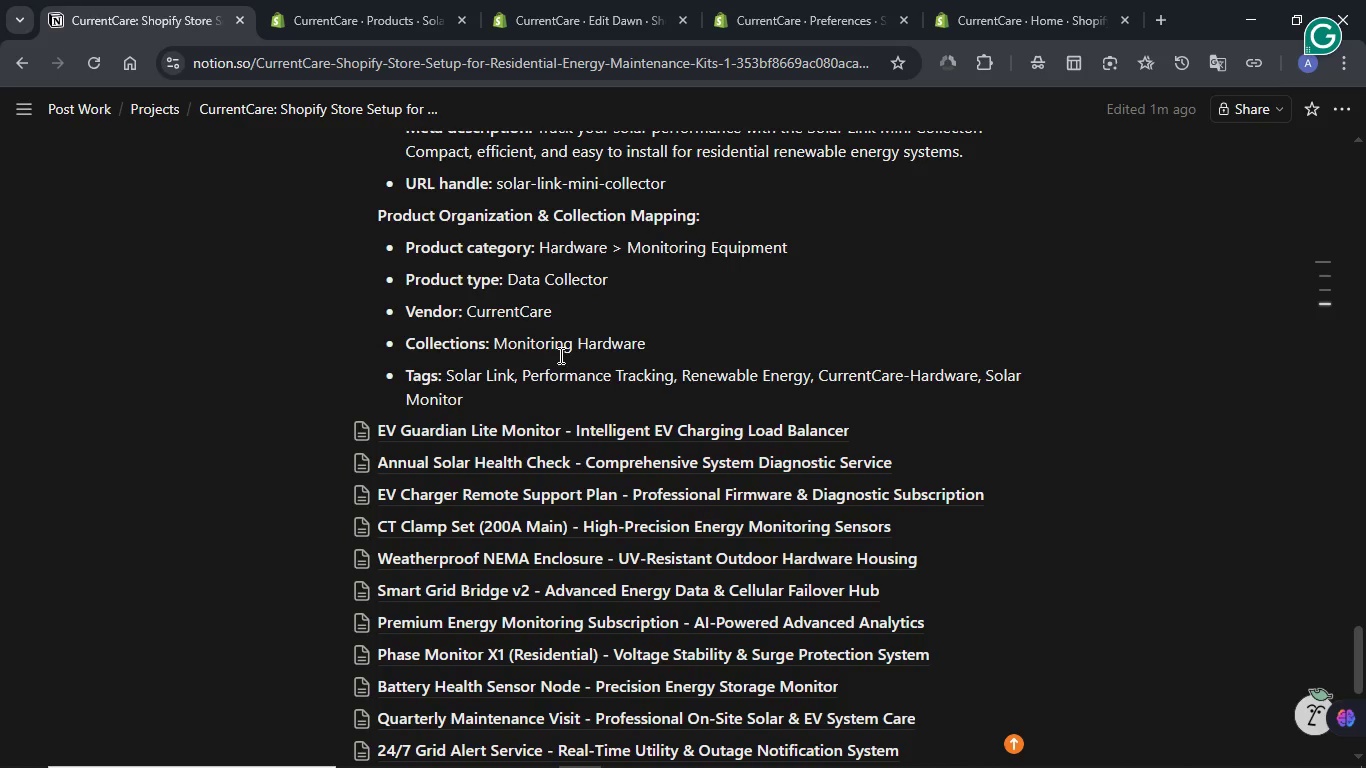 
scroll: coordinate [559, 355], scroll_direction: up, amount: 1.0
 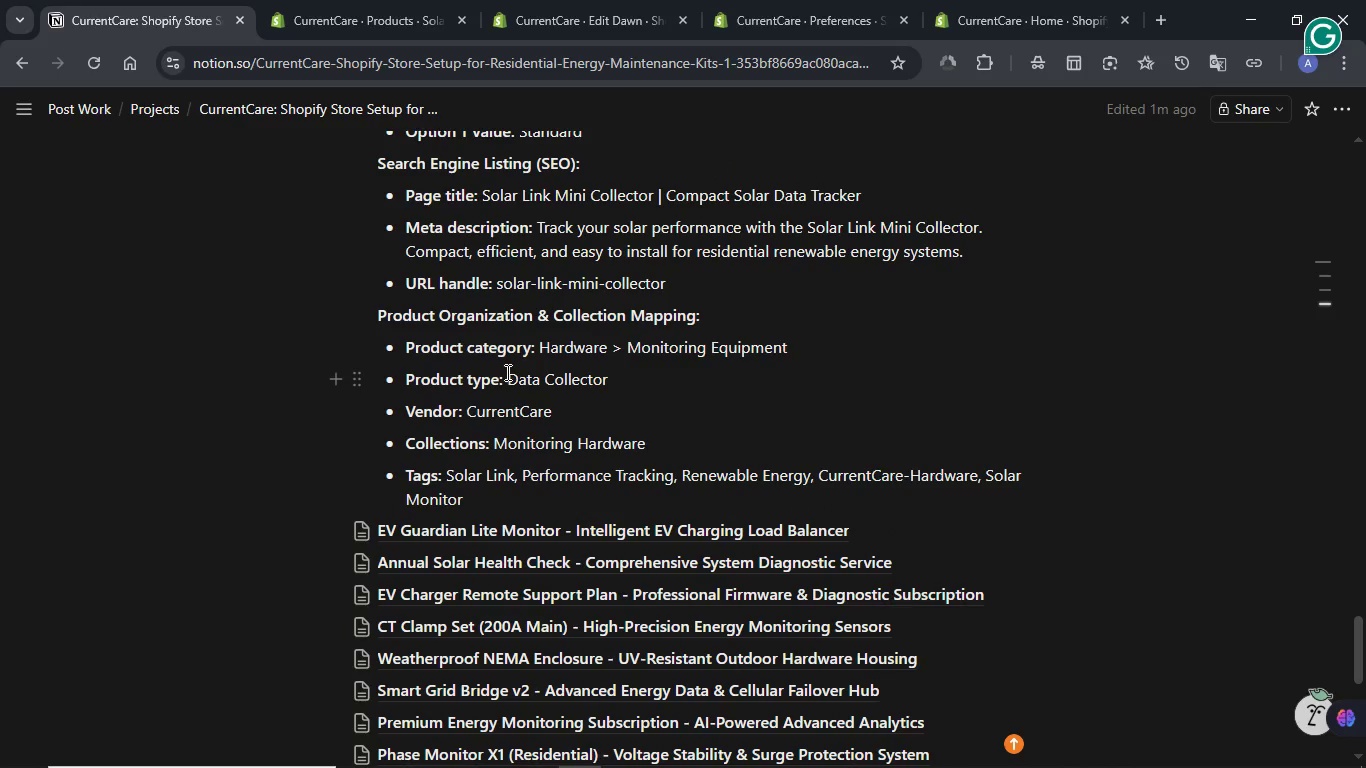 
left_click_drag(start_coordinate=[506, 372], to_coordinate=[603, 377])
 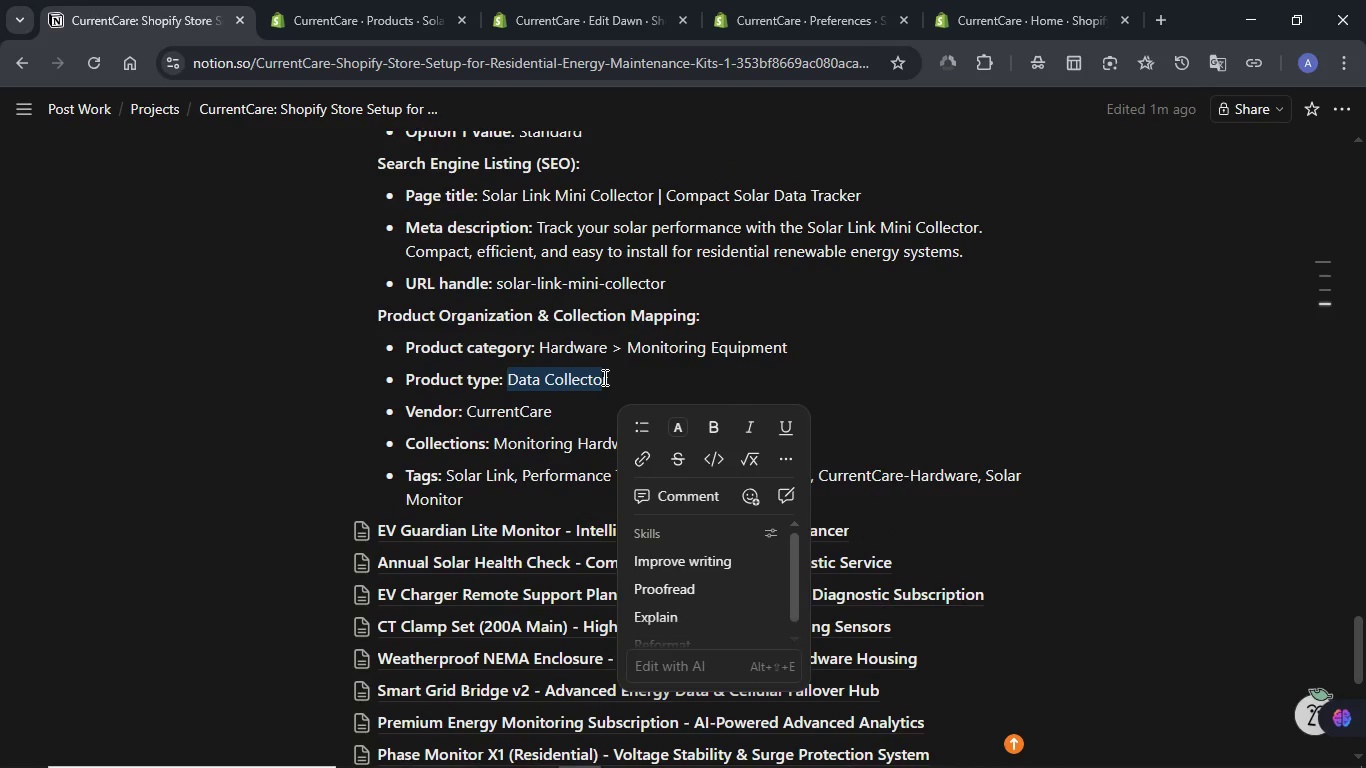 
key(Control+C)
 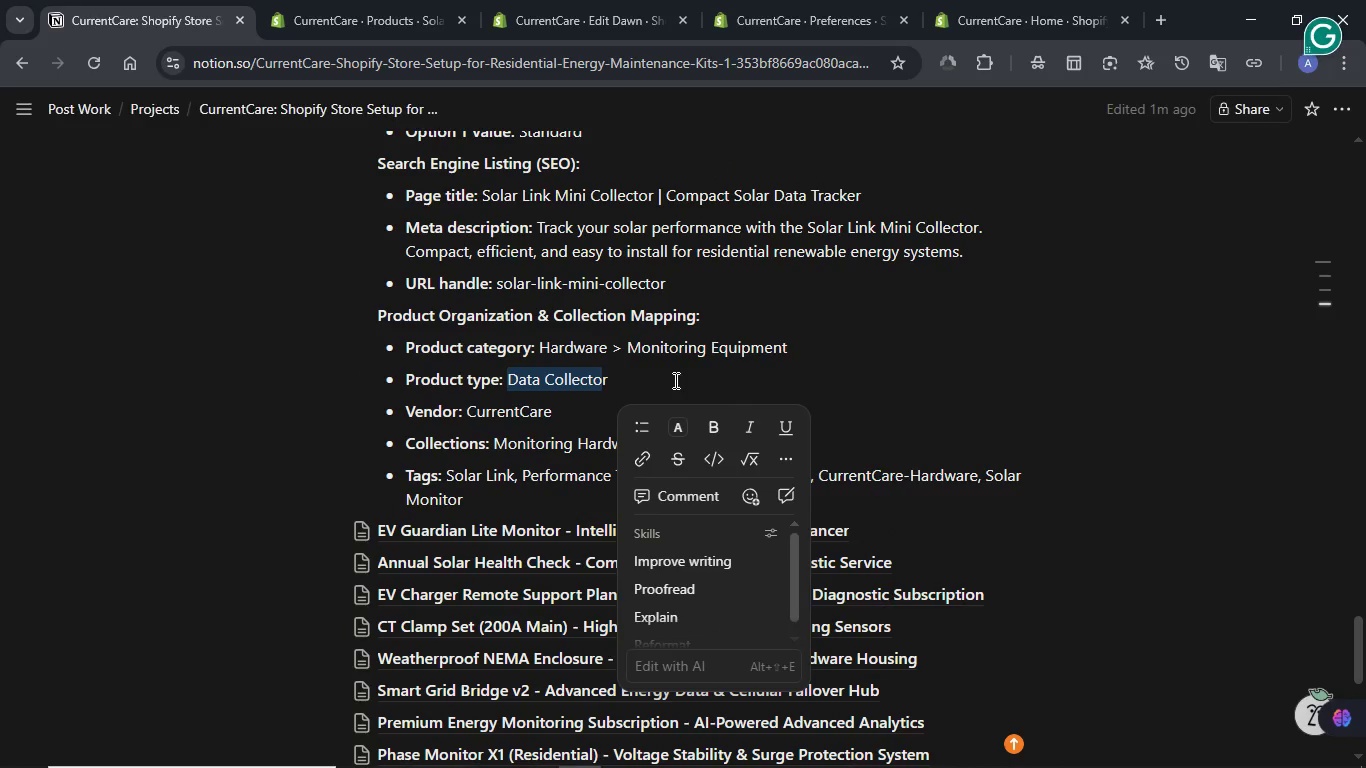 
left_click([674, 380])
 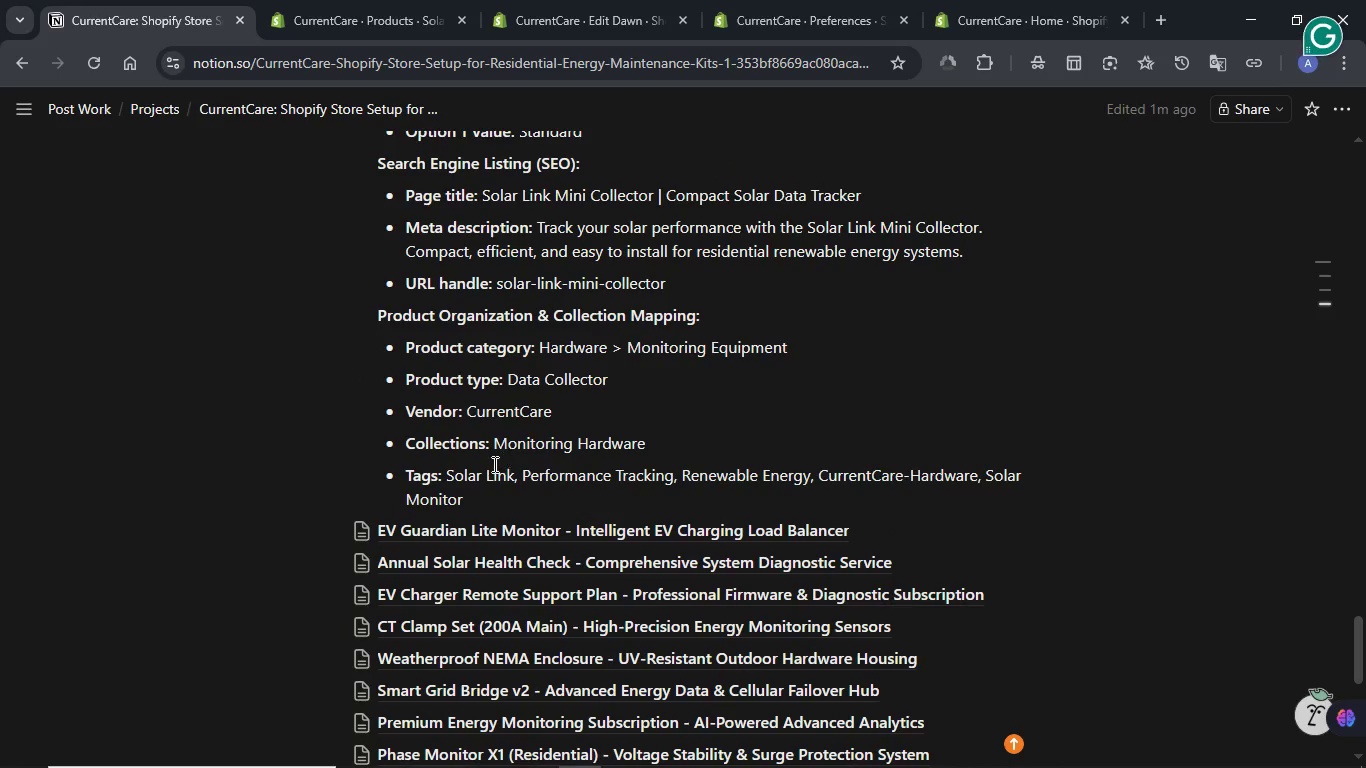 
left_click_drag(start_coordinate=[488, 470], to_coordinate=[506, 500])
 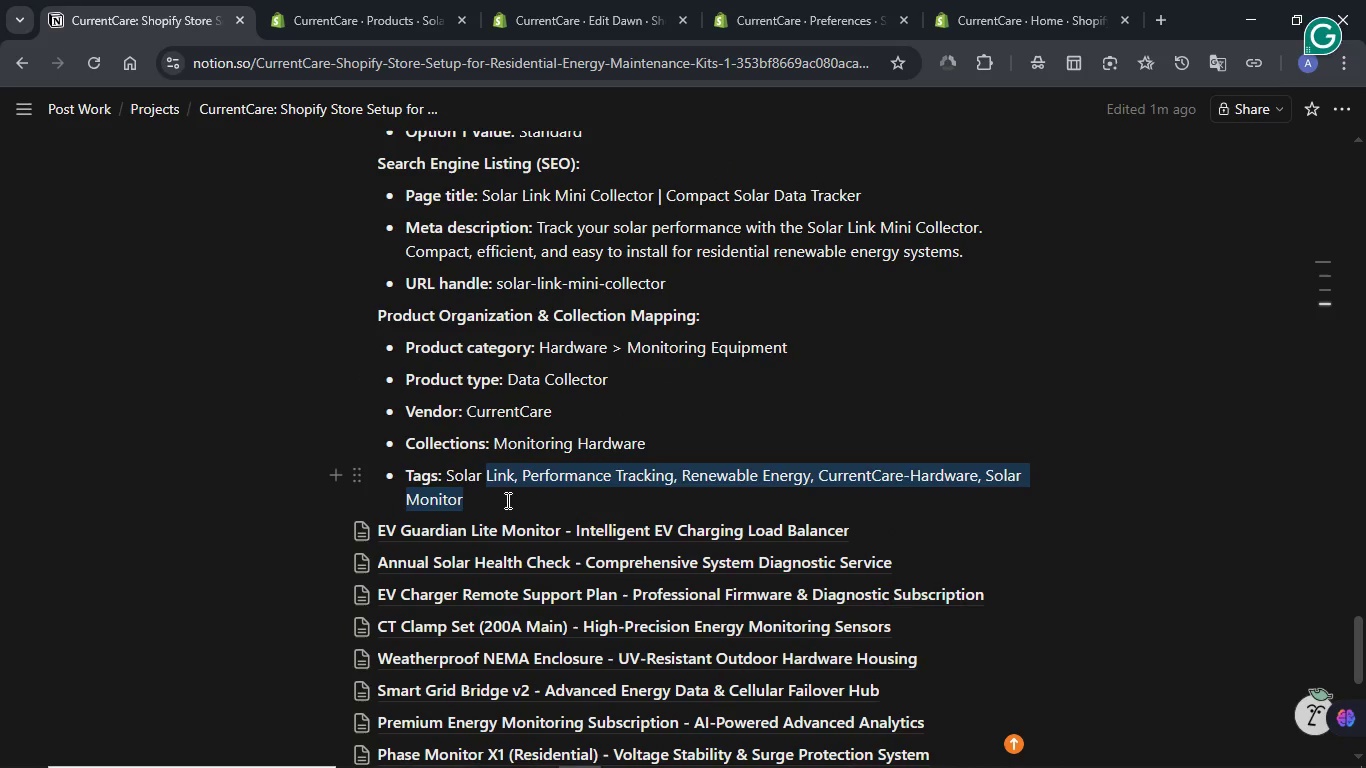 
key(Control+C)
 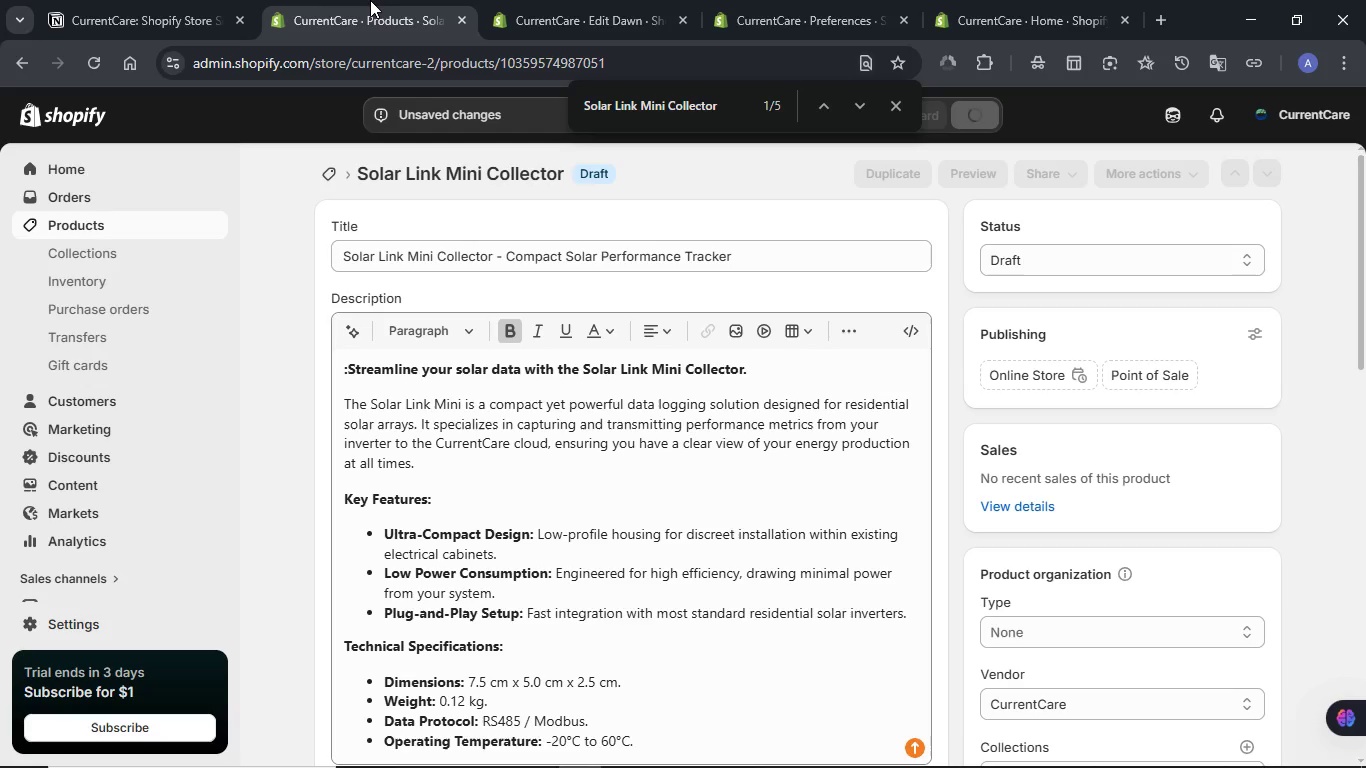 
left_click([370, 0])
 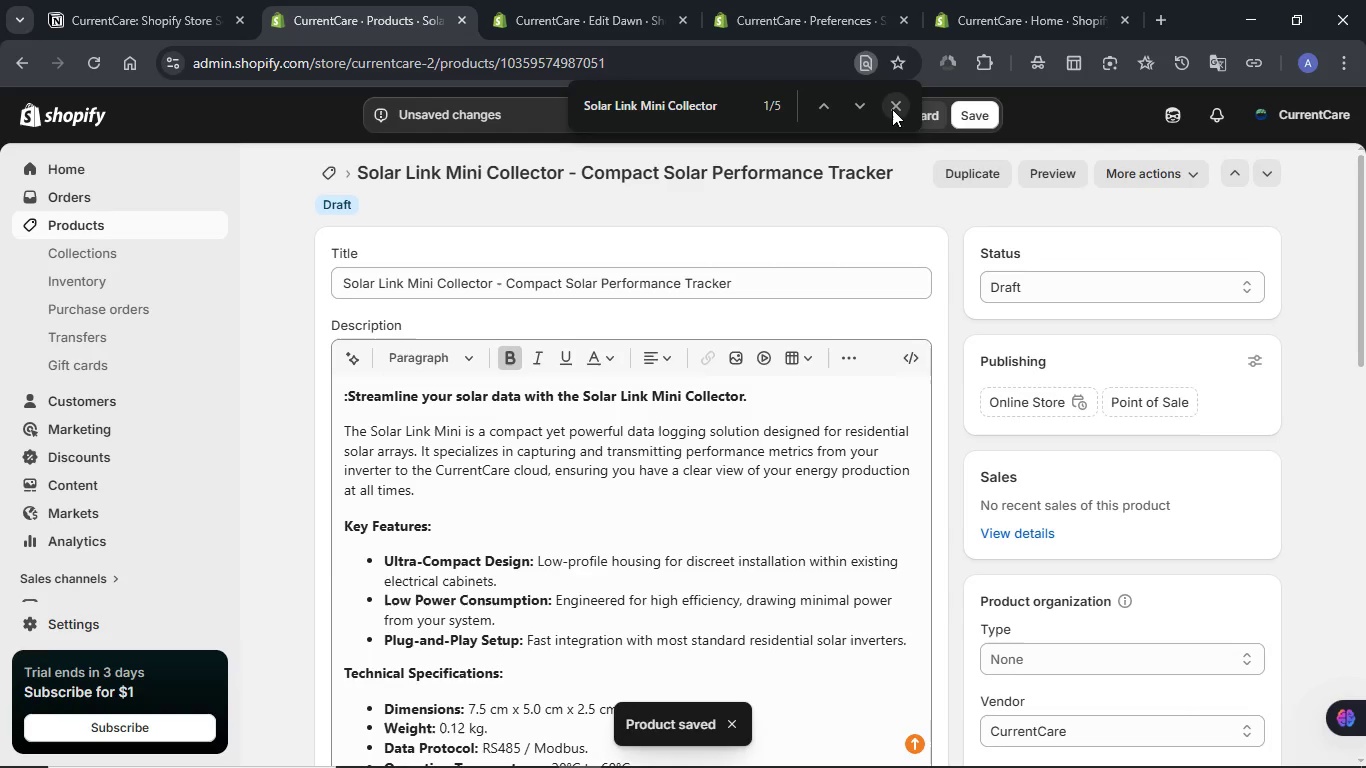 
left_click([892, 109])
 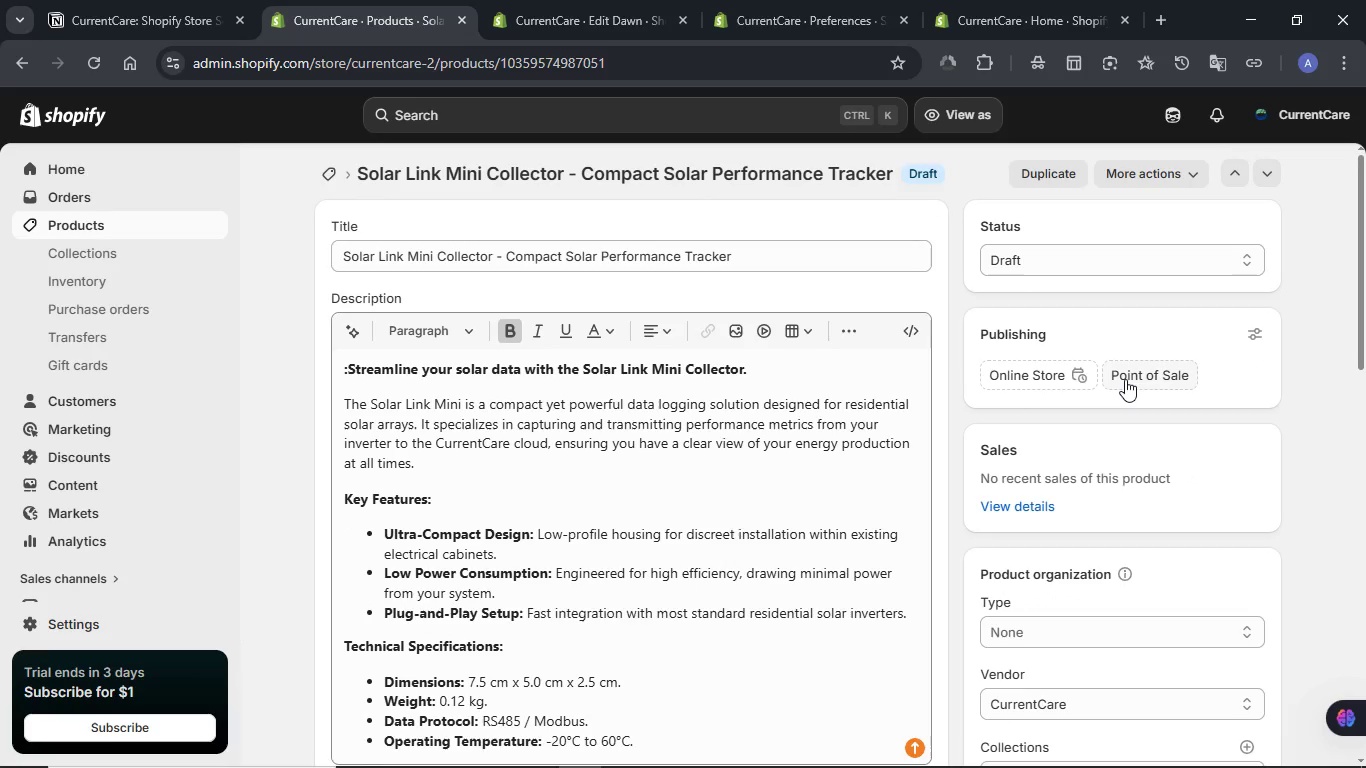 
scroll: coordinate [1125, 379], scroll_direction: down, amount: 1.0
 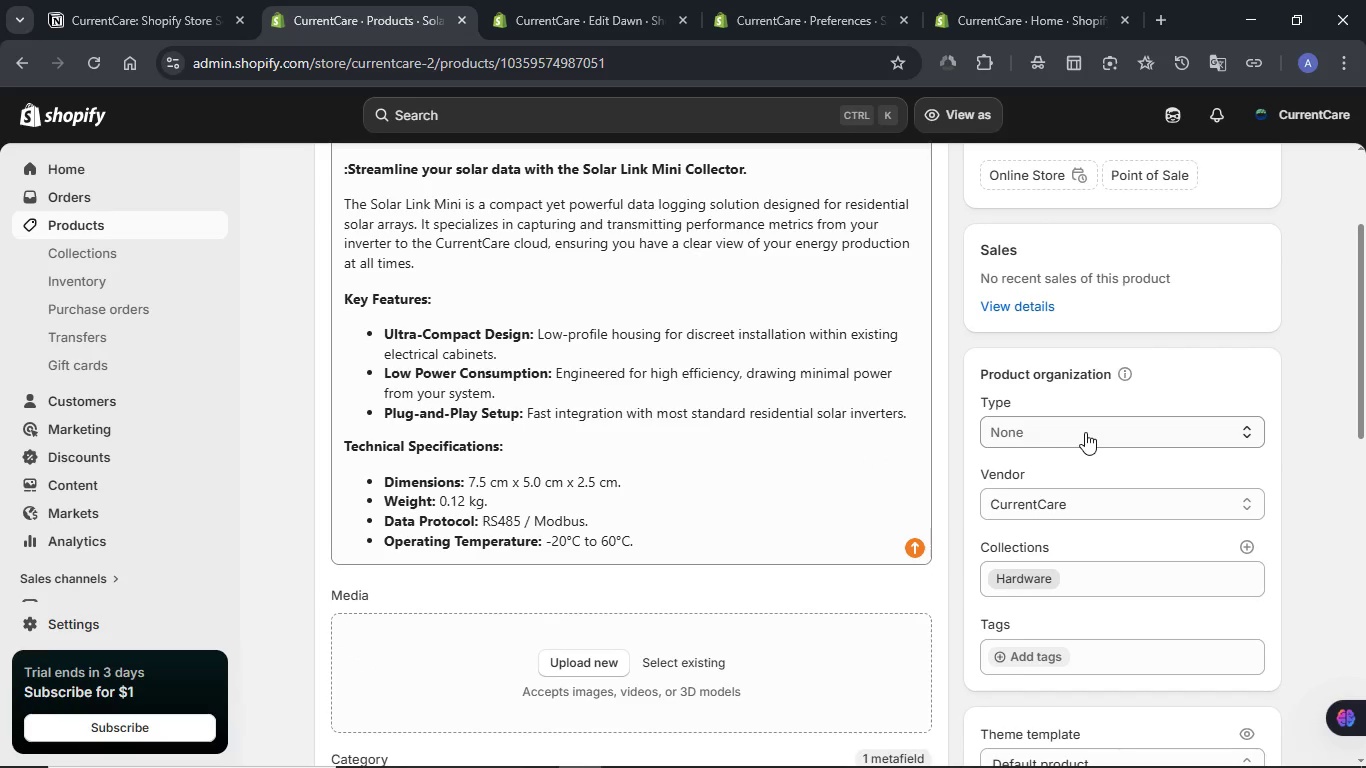 
left_click([1085, 432])
 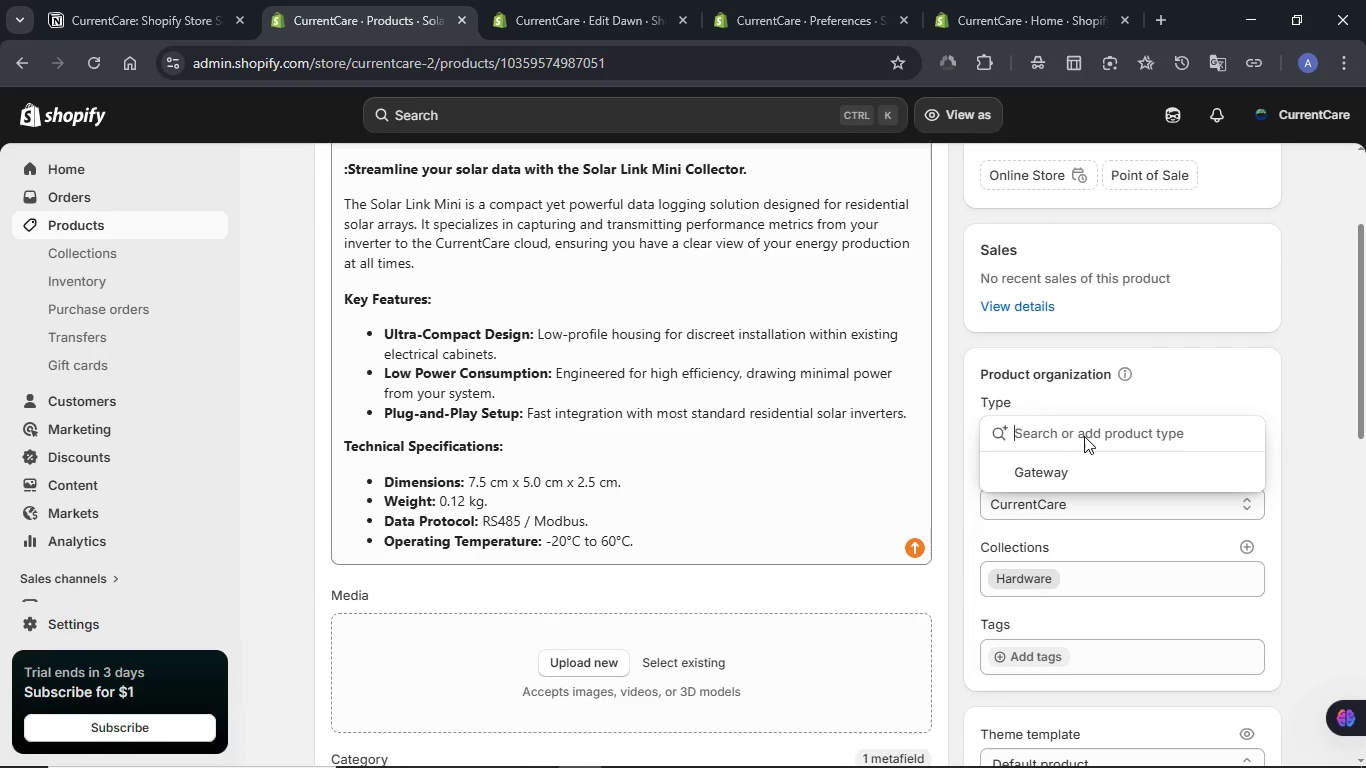 
key(Meta+V)
 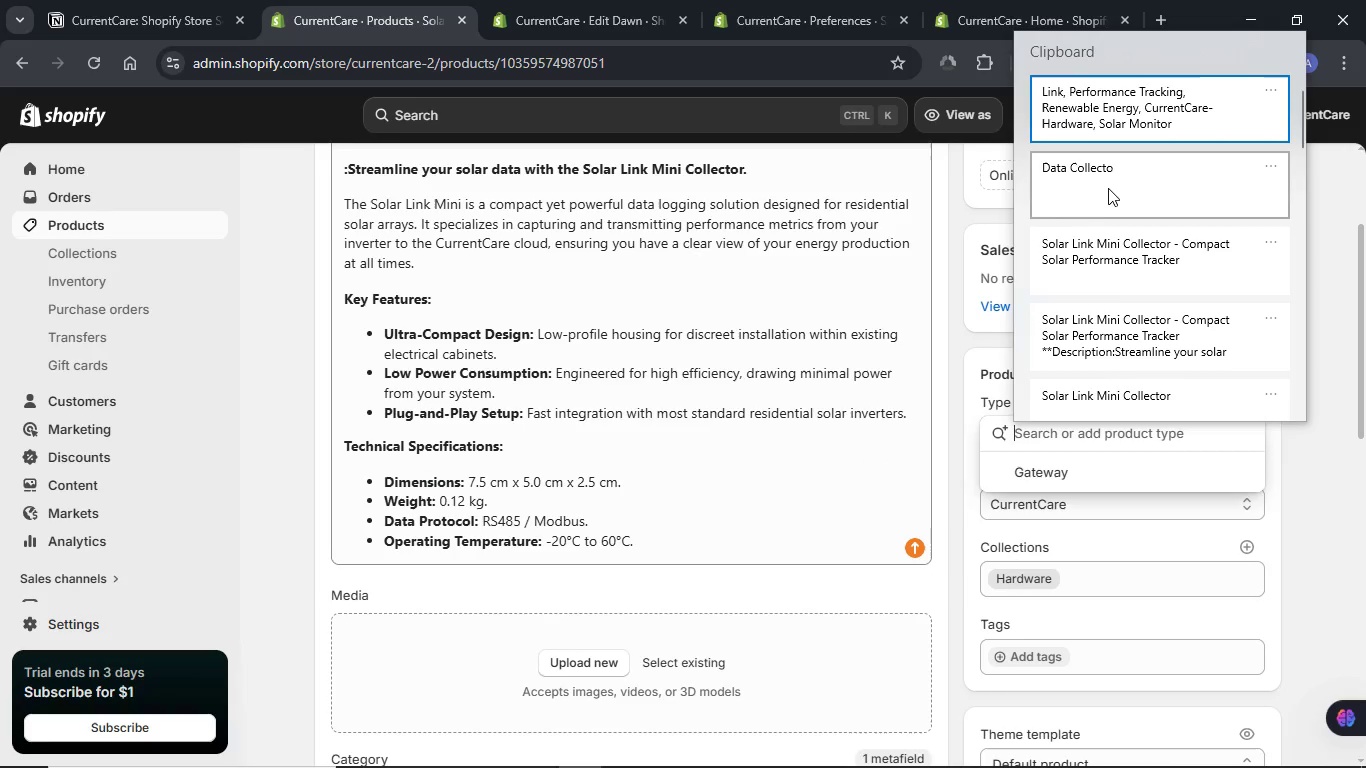 
left_click([1108, 187])
 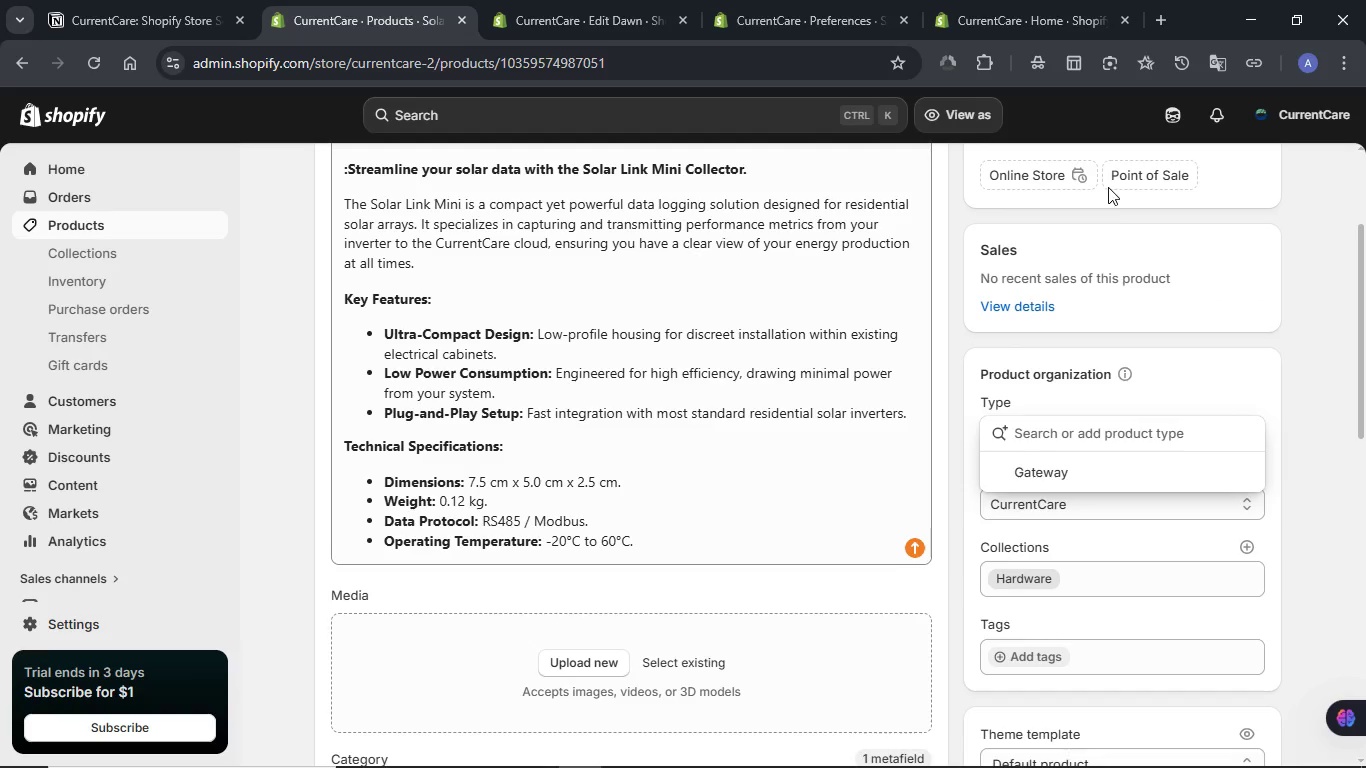 
key(Control+ControlLeft)
 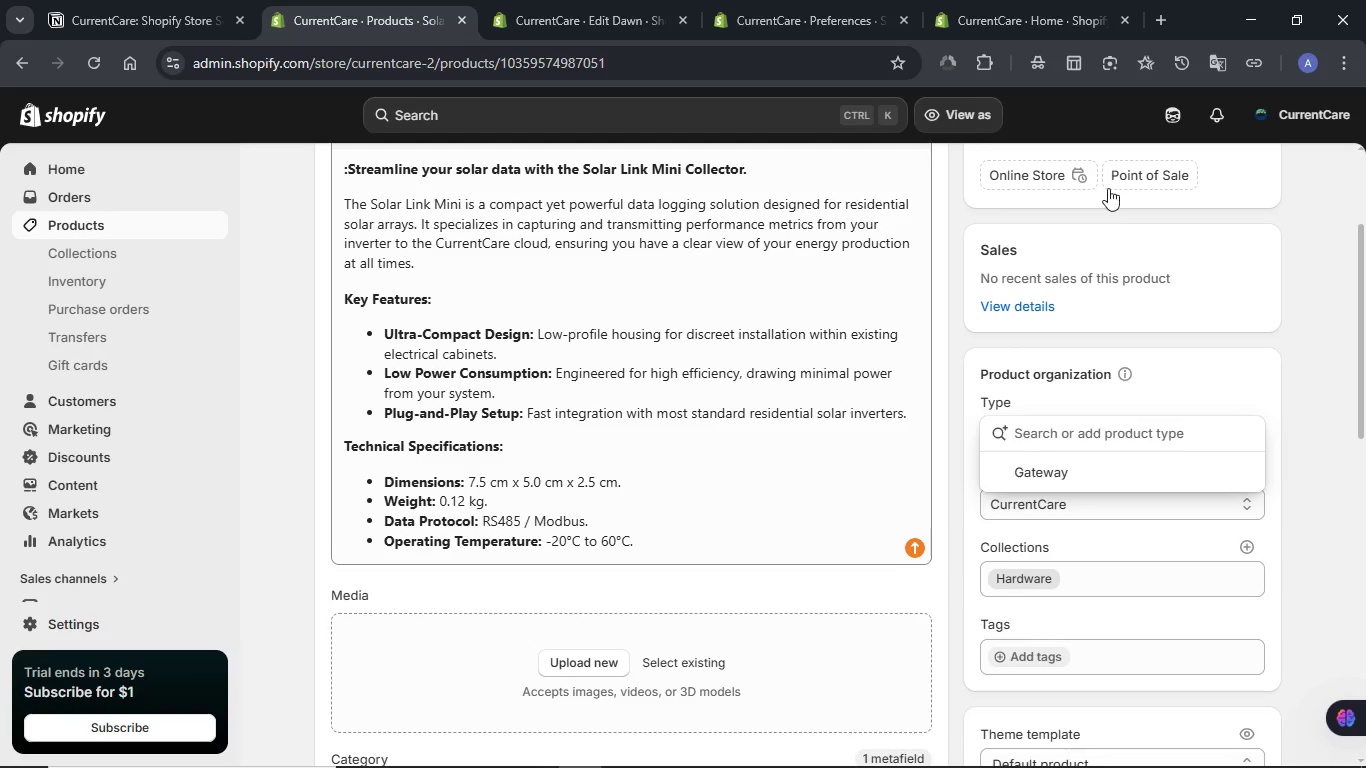 
key(R)
 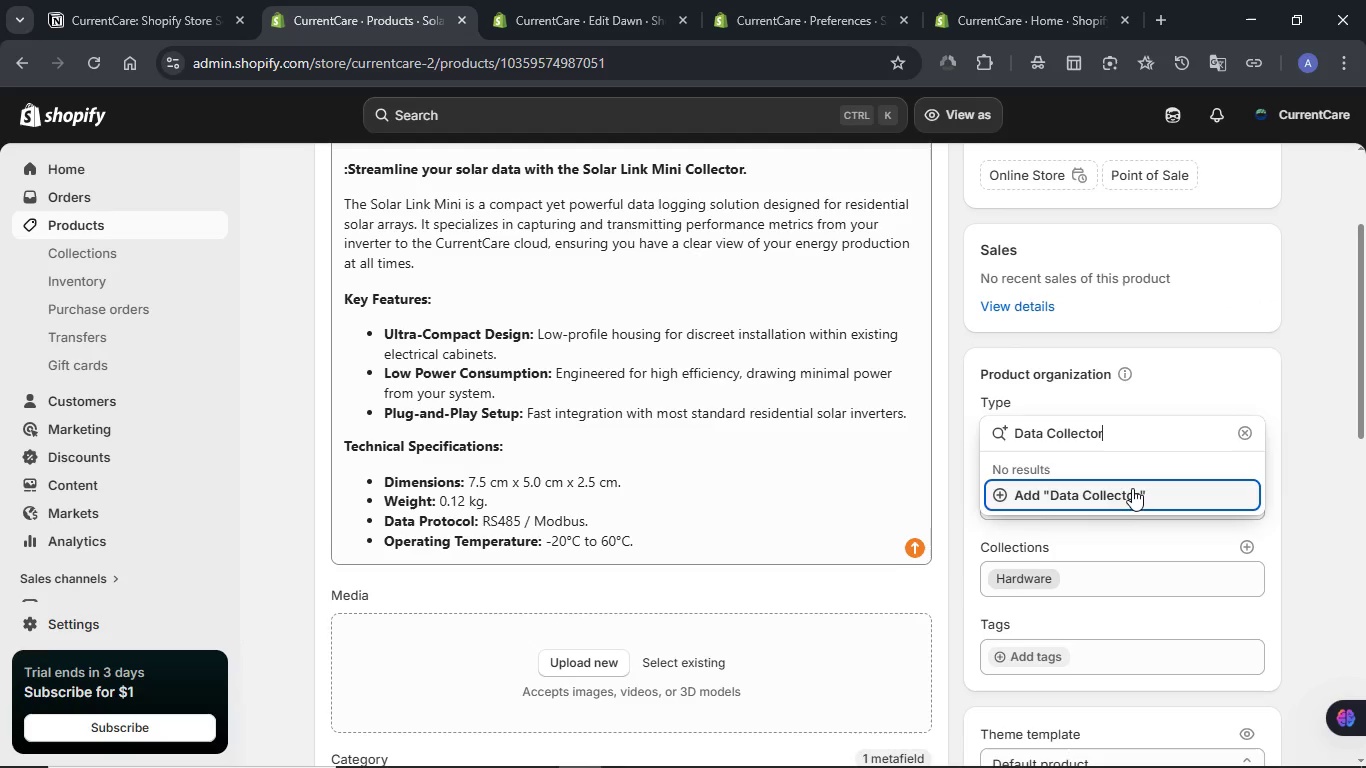 
left_click([1129, 489])
 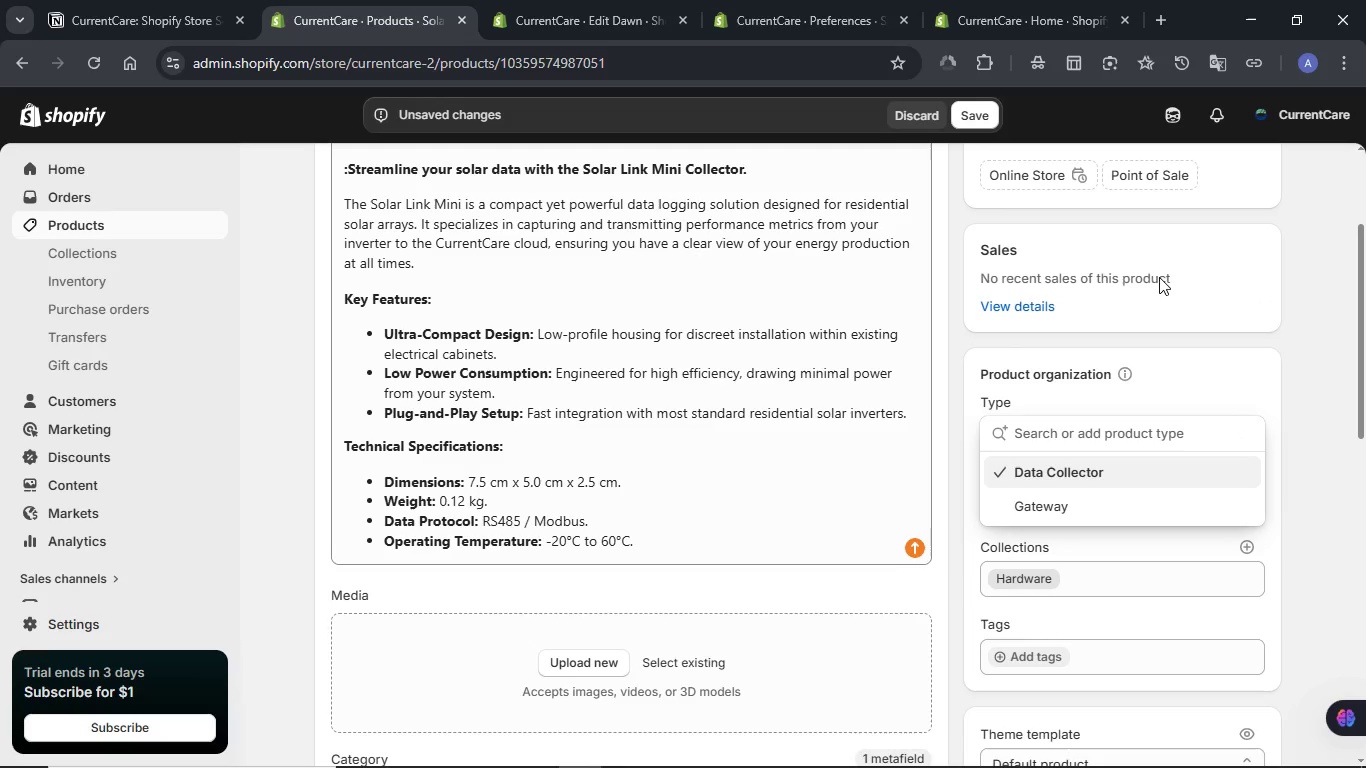 
scroll: coordinate [1262, 389], scroll_direction: down, amount: 2.0
 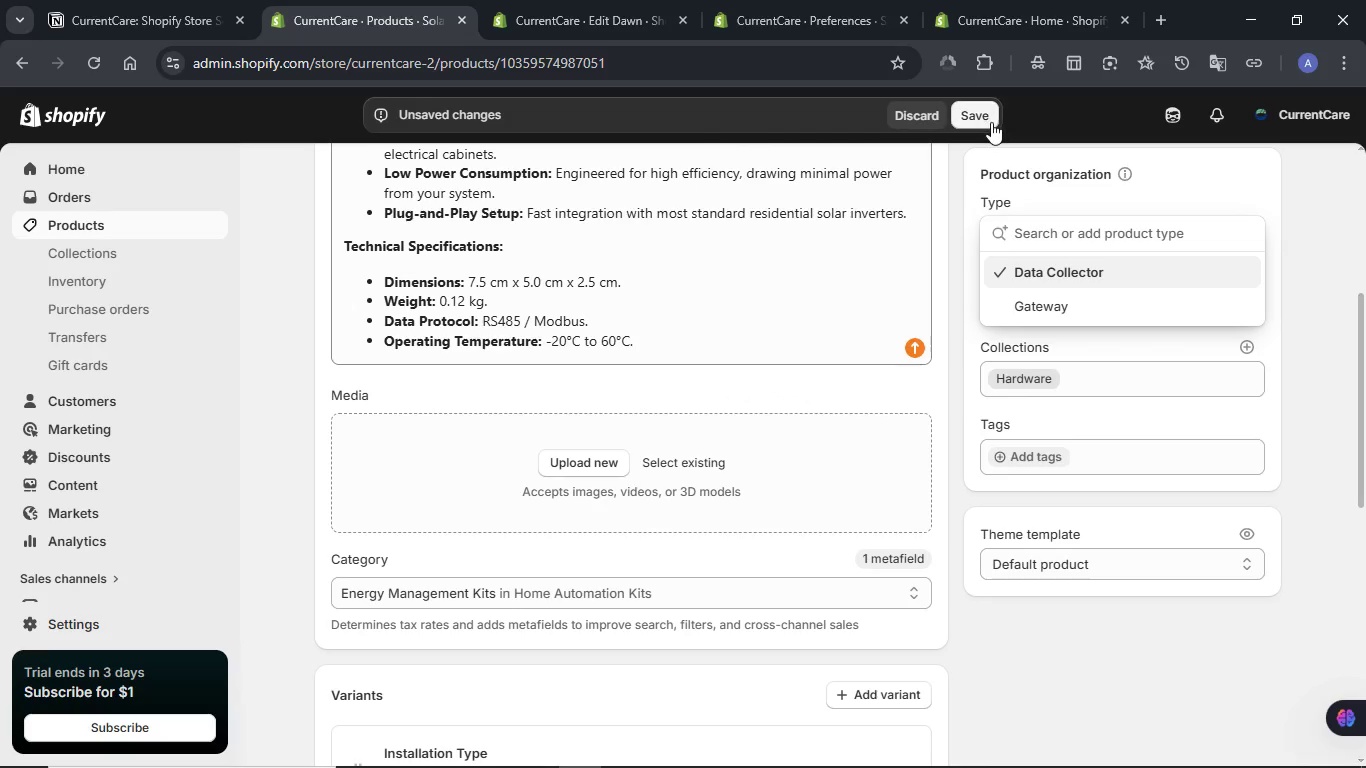 
left_click([991, 122])
 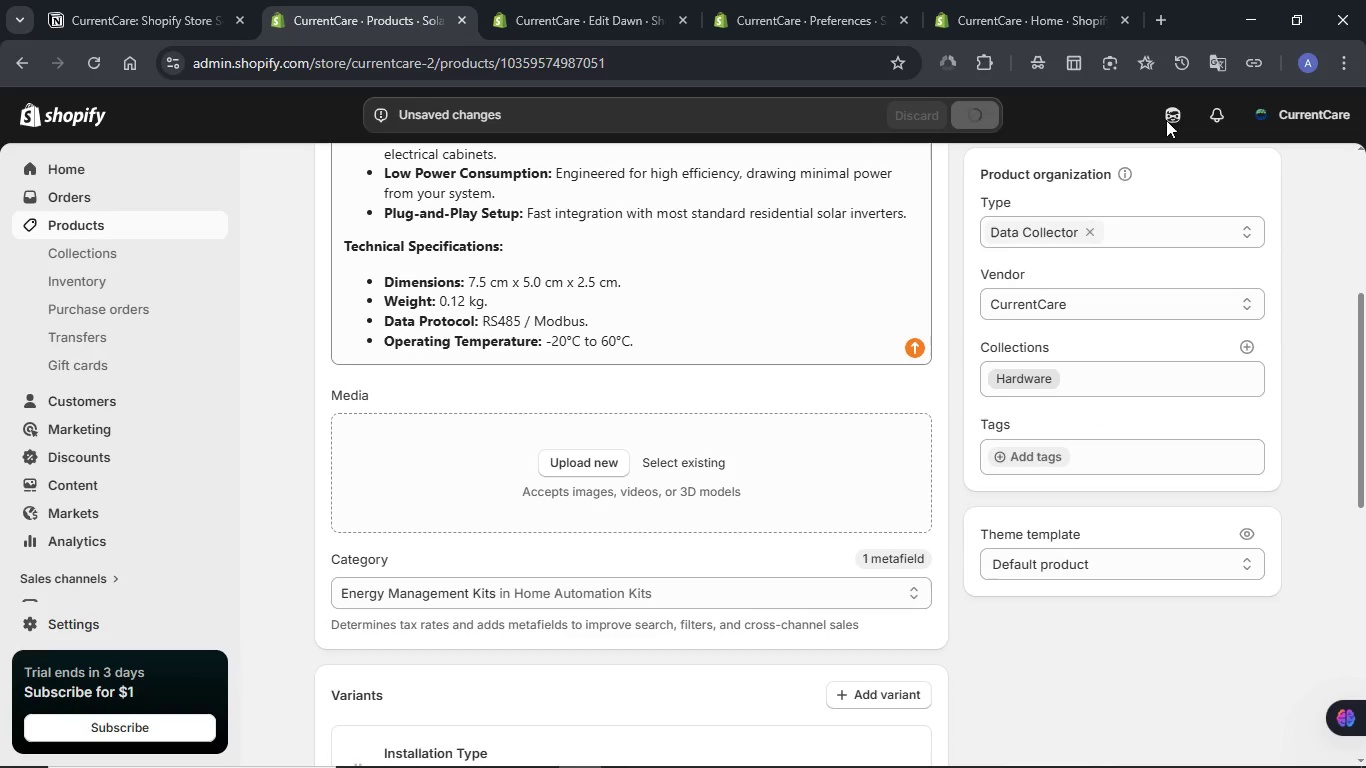 
wait(8.95)
 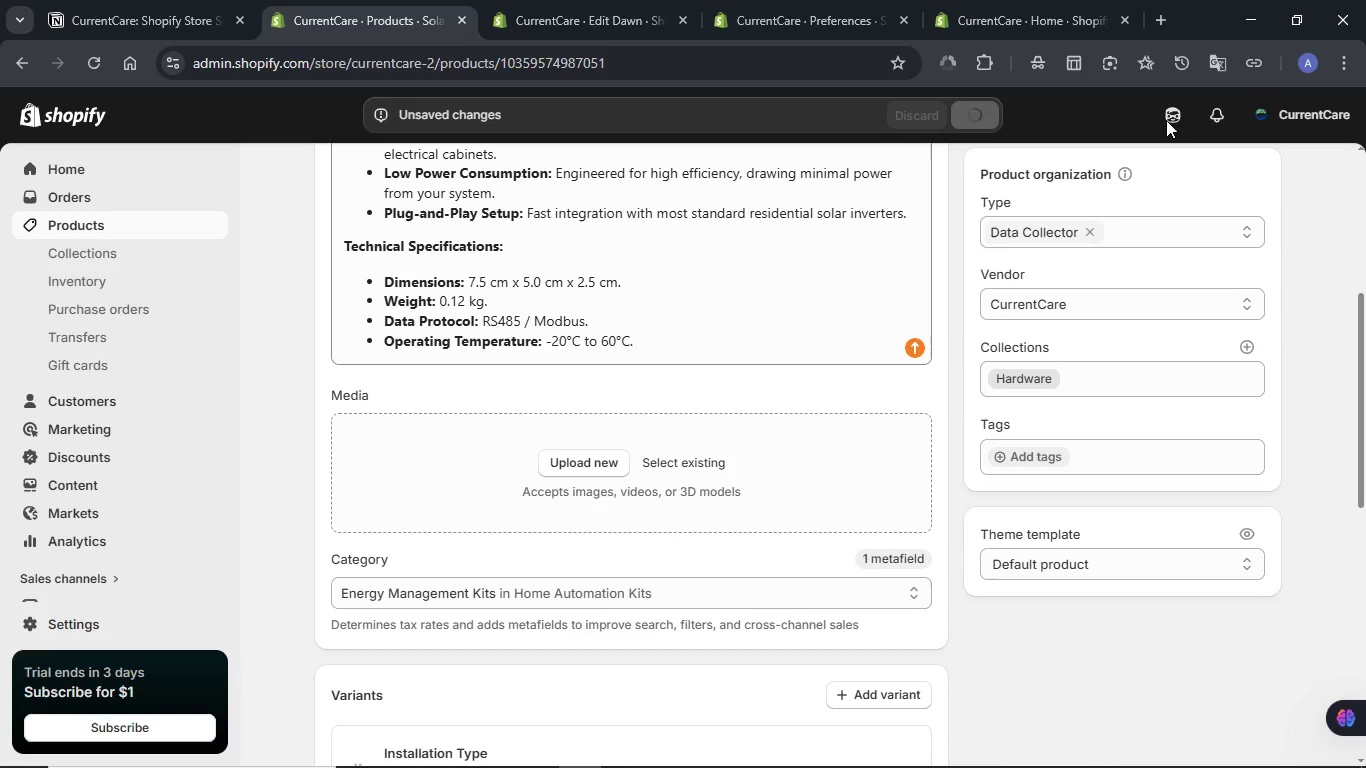 
left_click([1166, 119])
 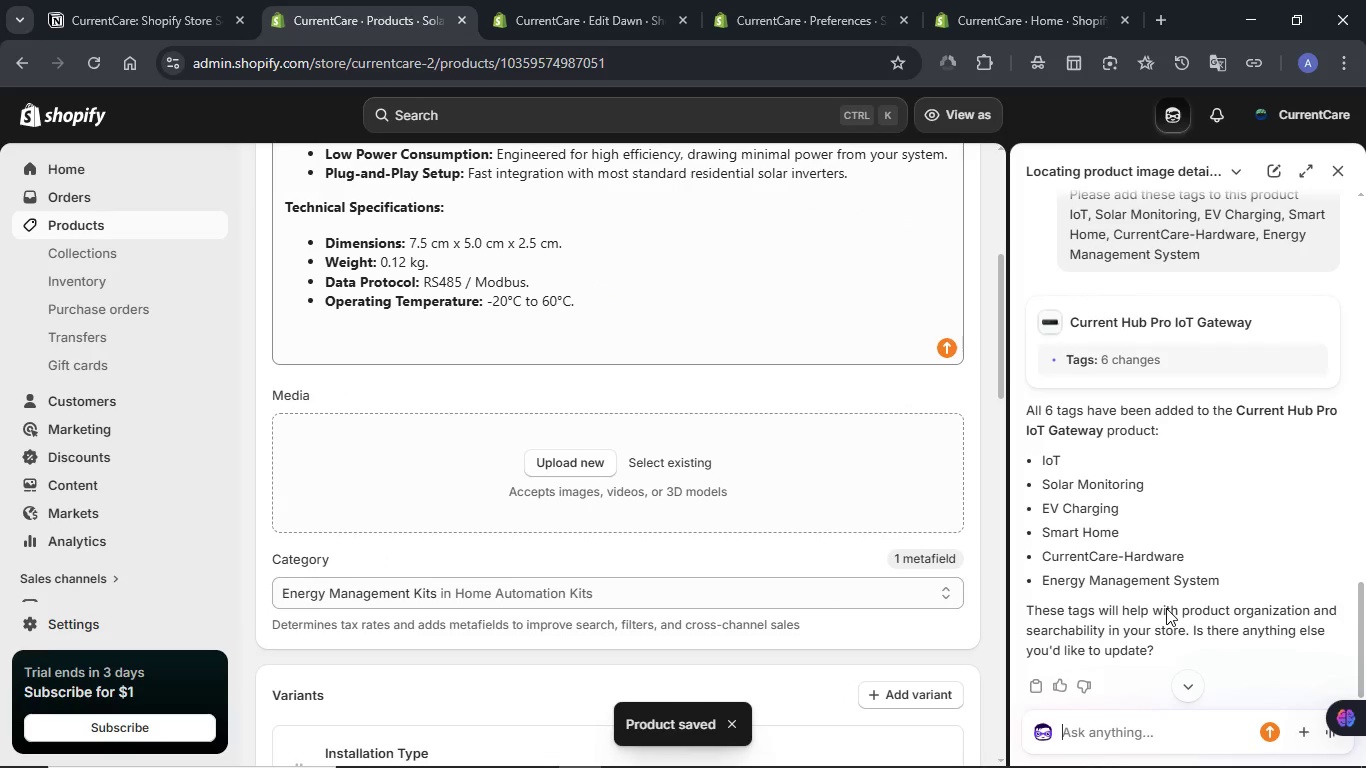 
type(Can you add these tags tothis pro)
 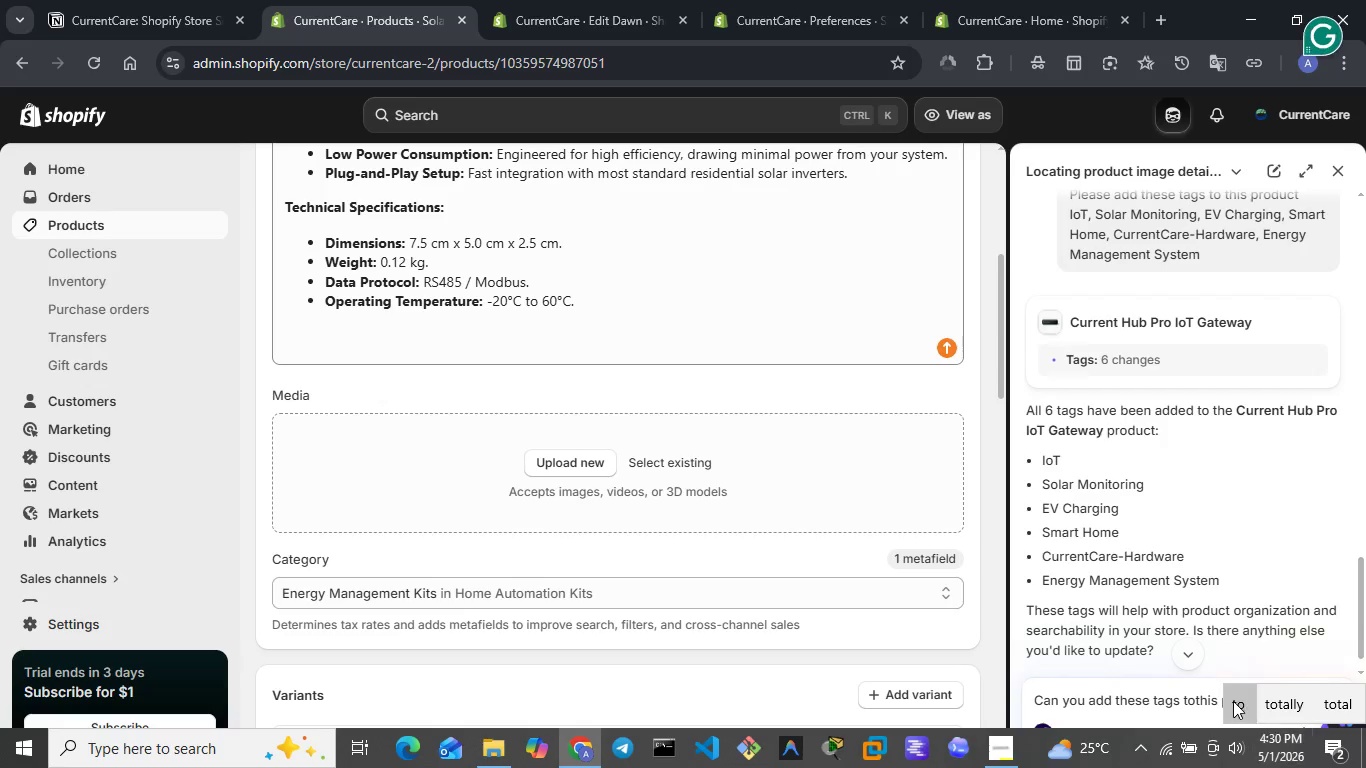 
wait(6.44)
 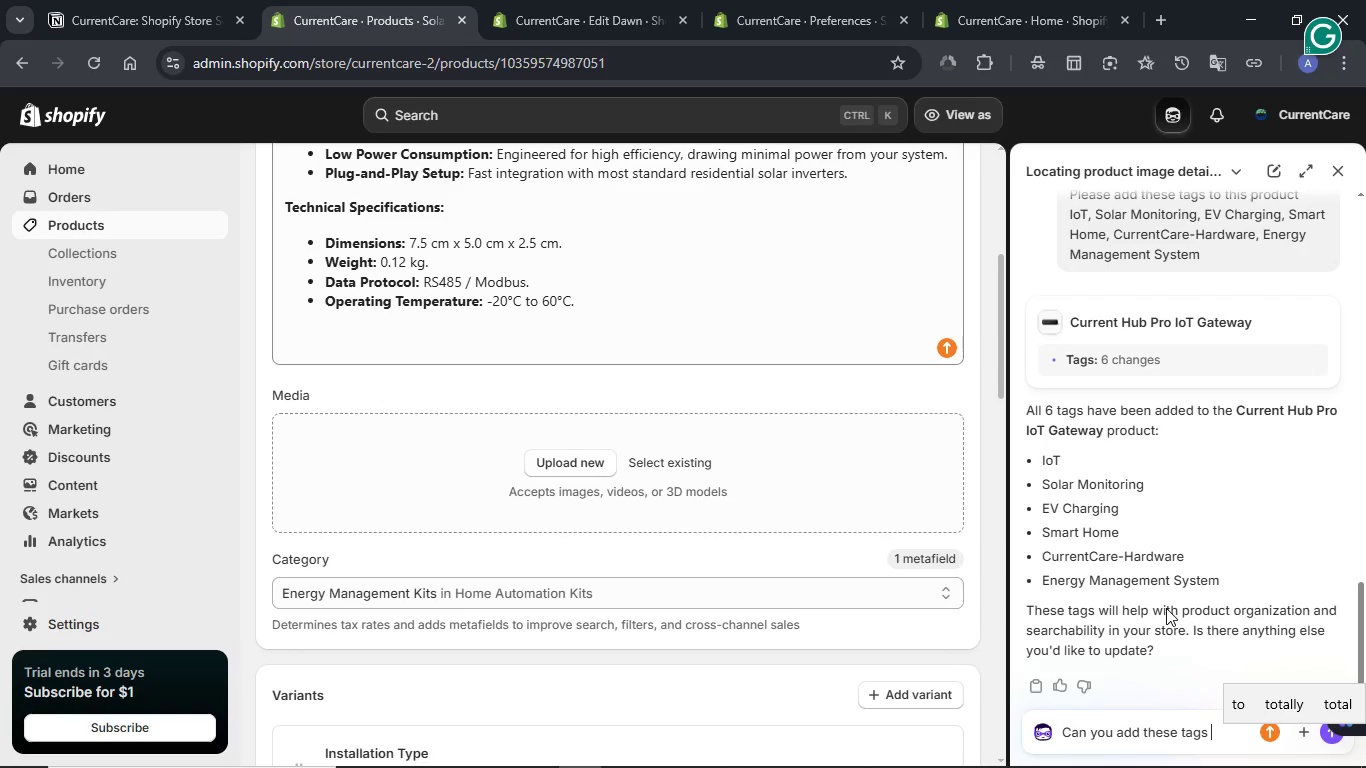 
left_click([1197, 701])
 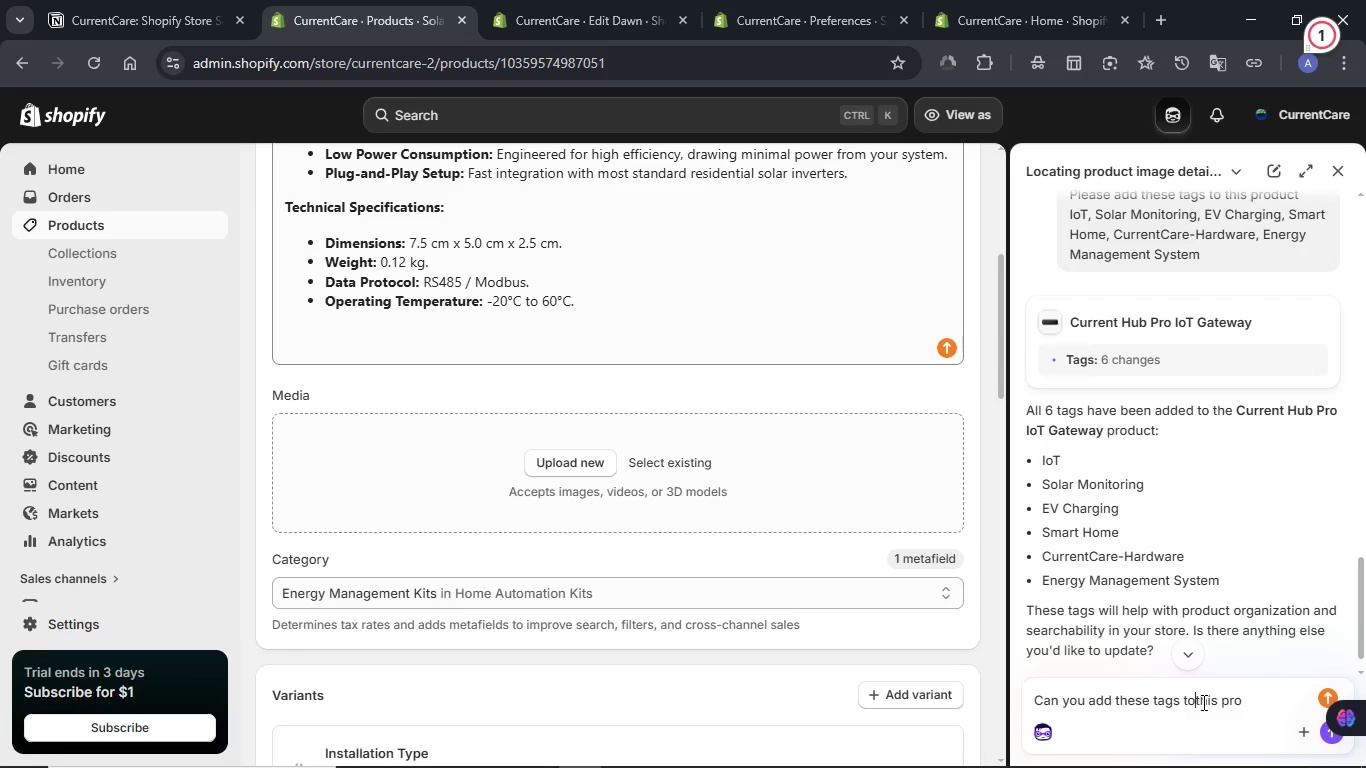 
key(Space)
 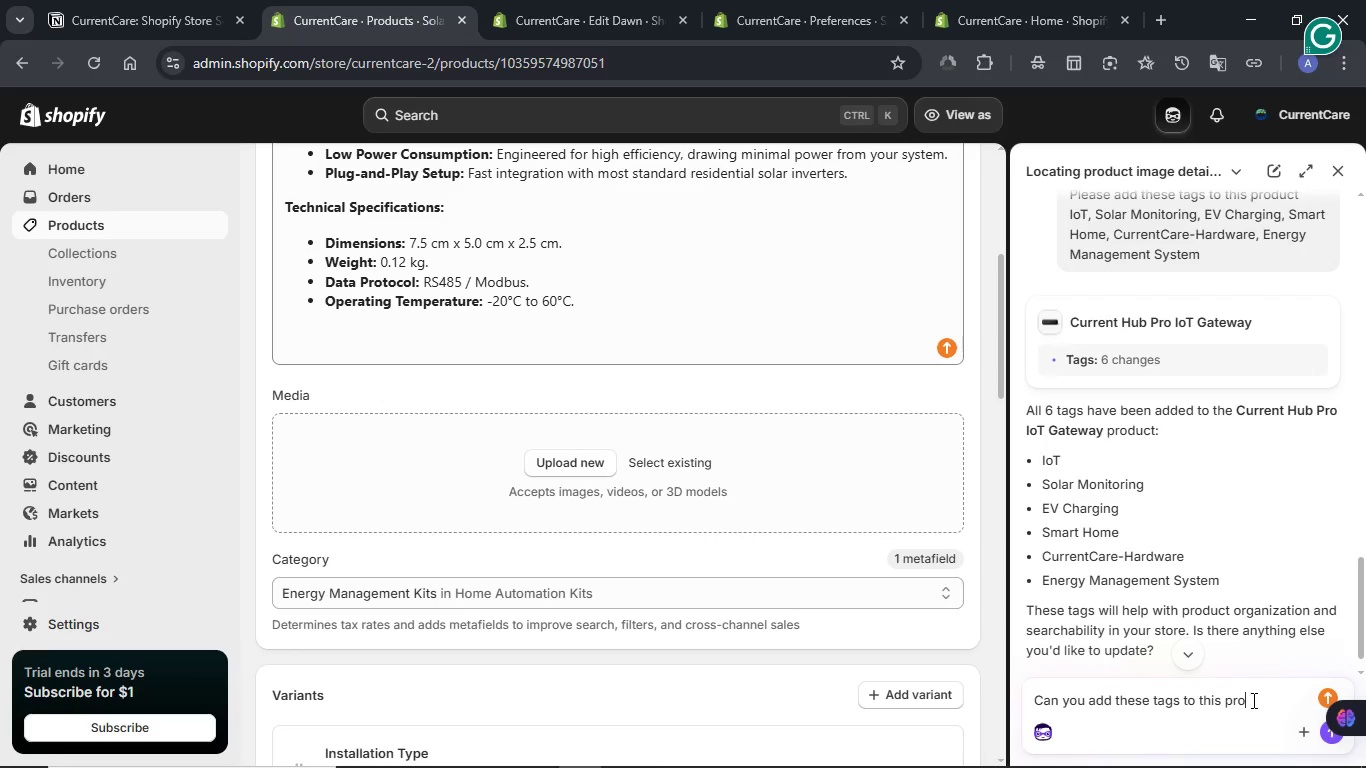 
left_click([1252, 700])
 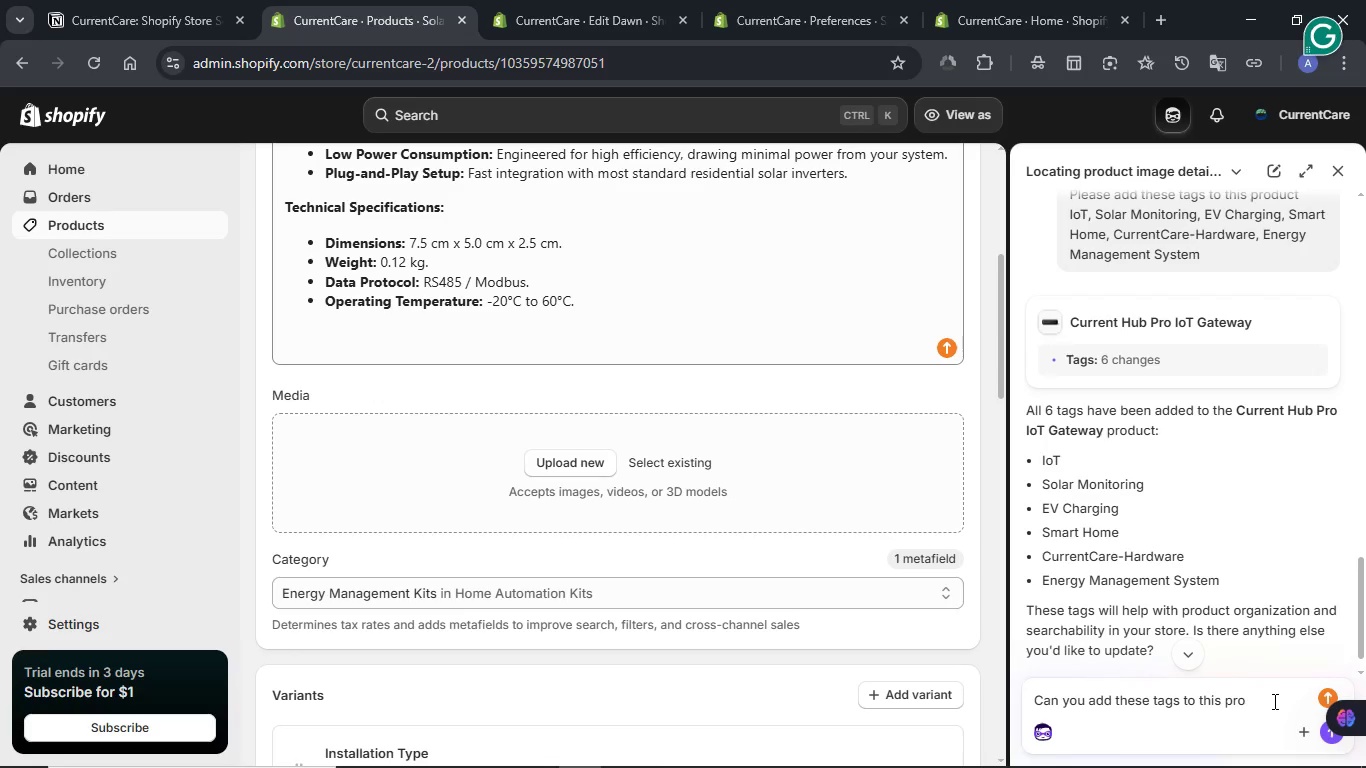 
type(duct)
 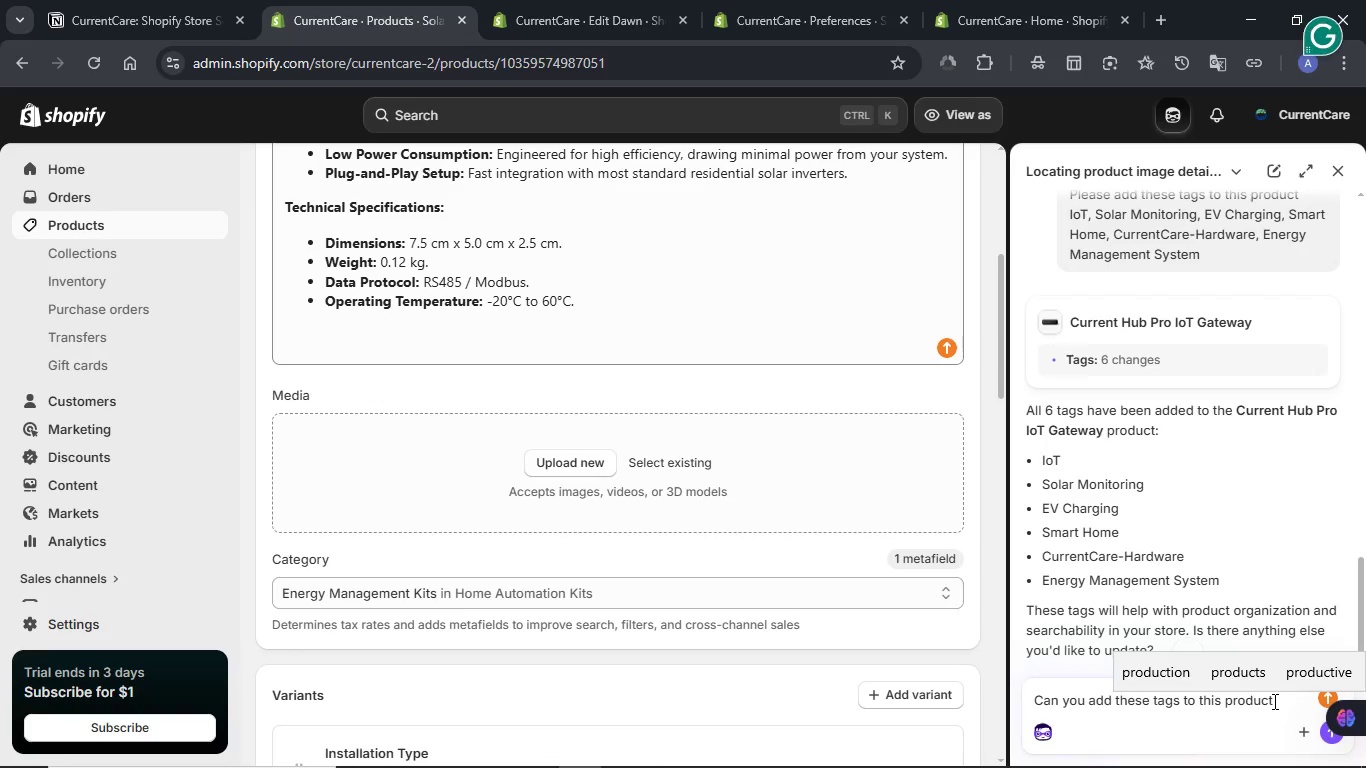 
key(Shift+Enter)
 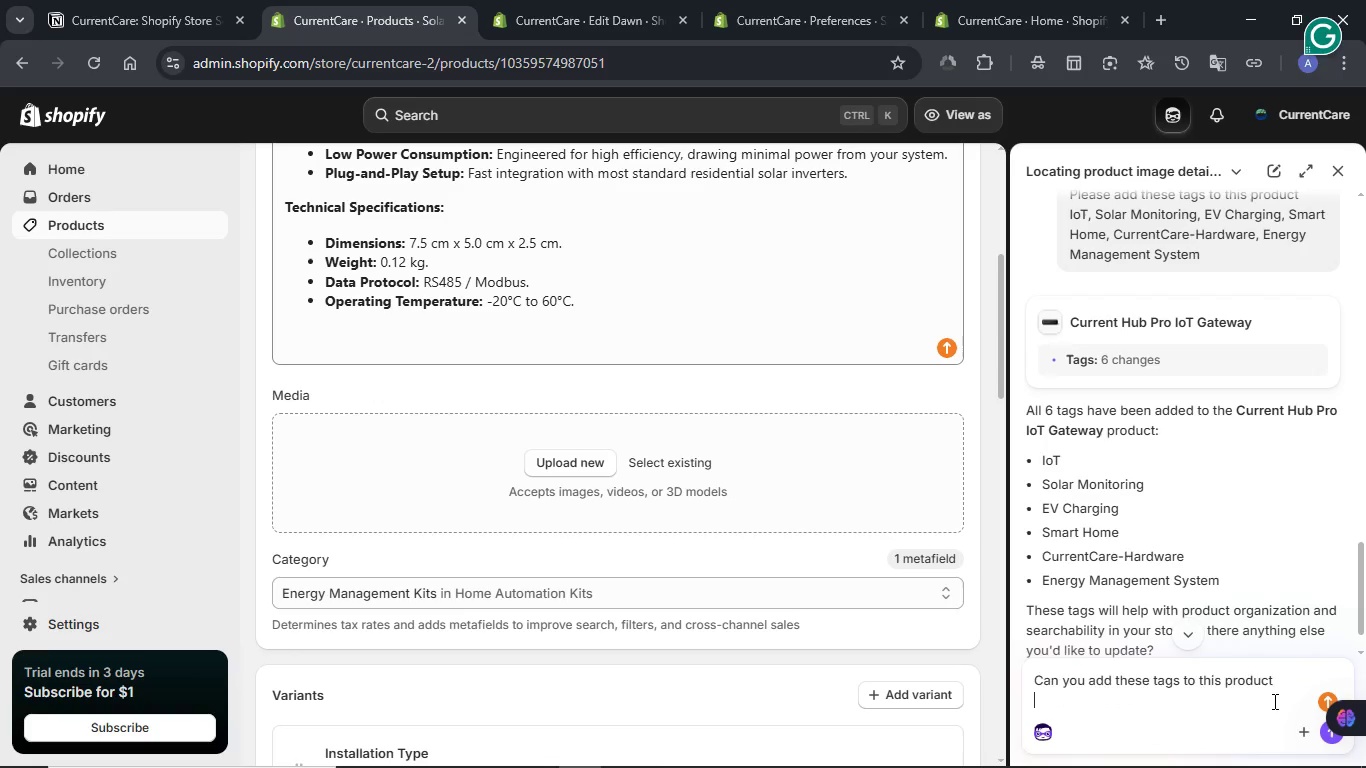 
key(Shift+Enter)
 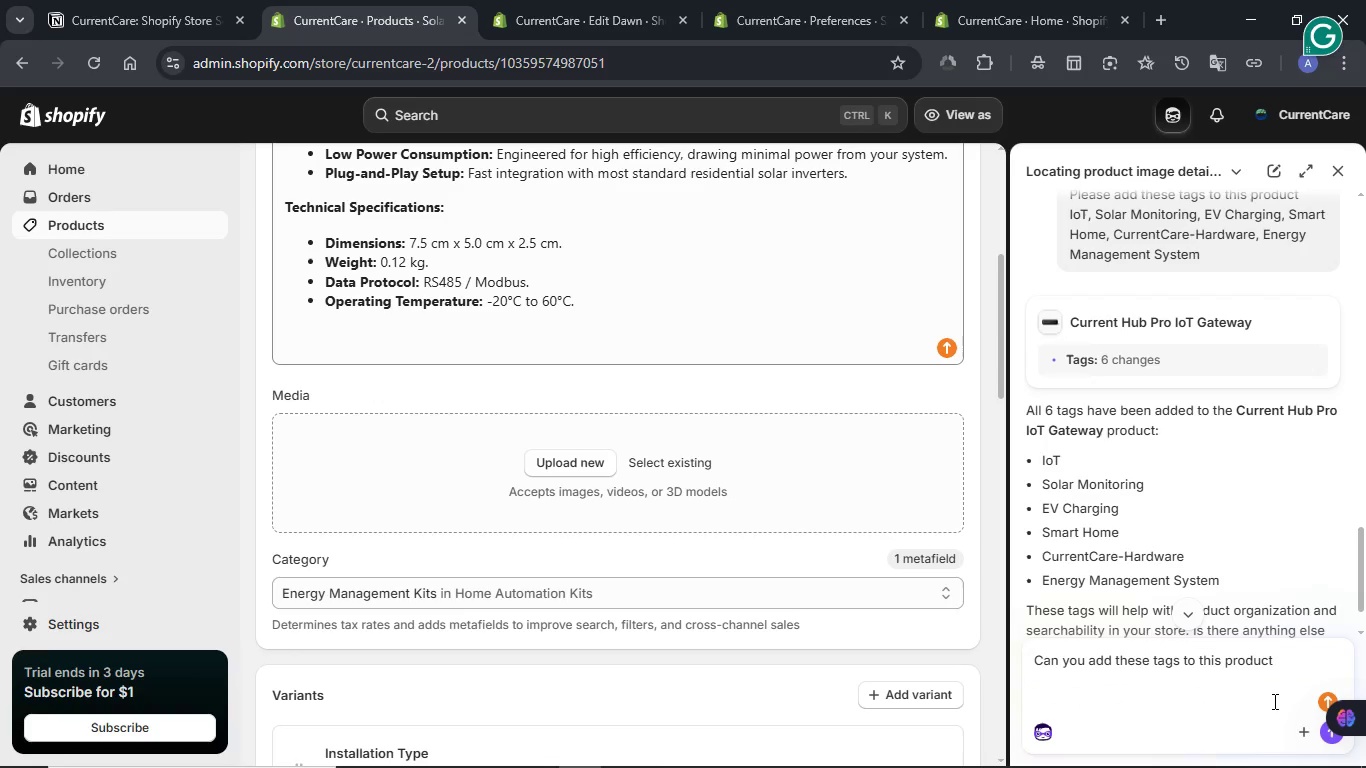 
key(Control+V)
 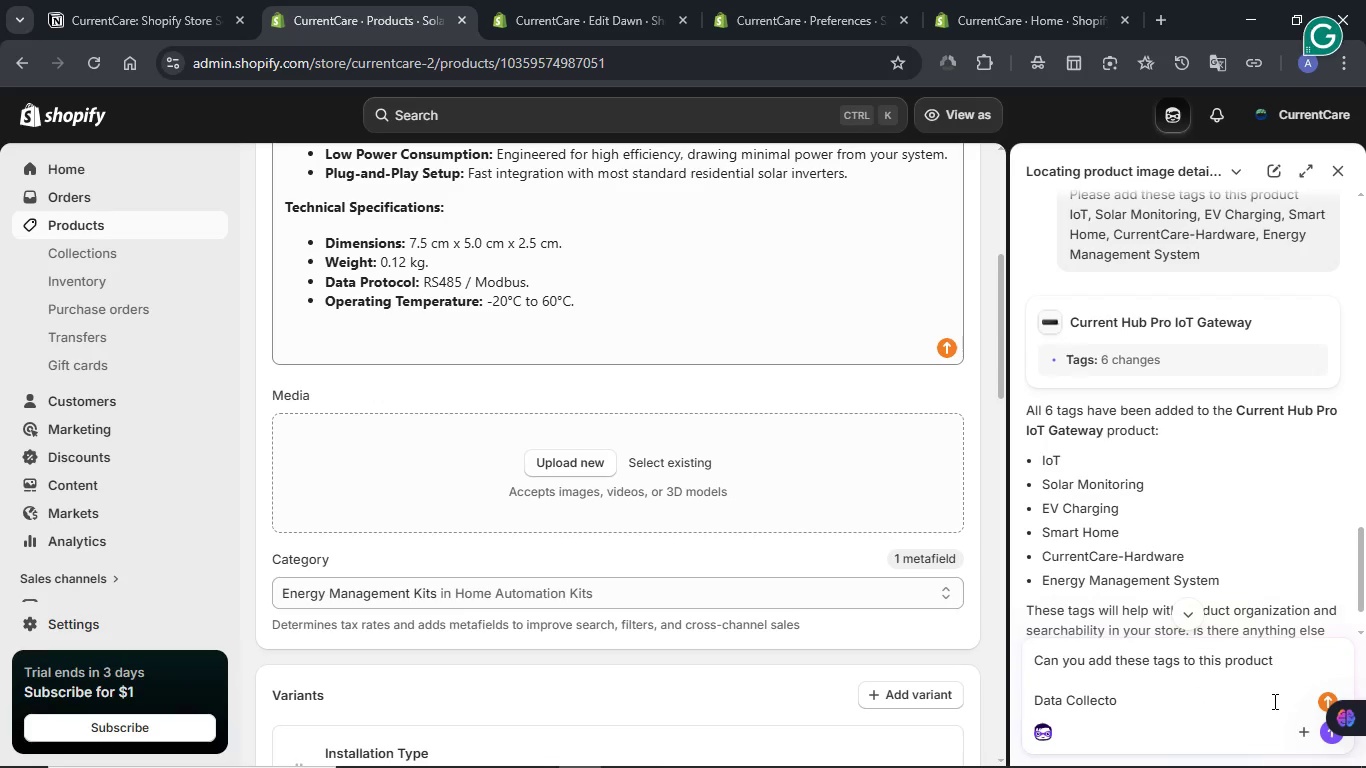 
key(Control+Z)
 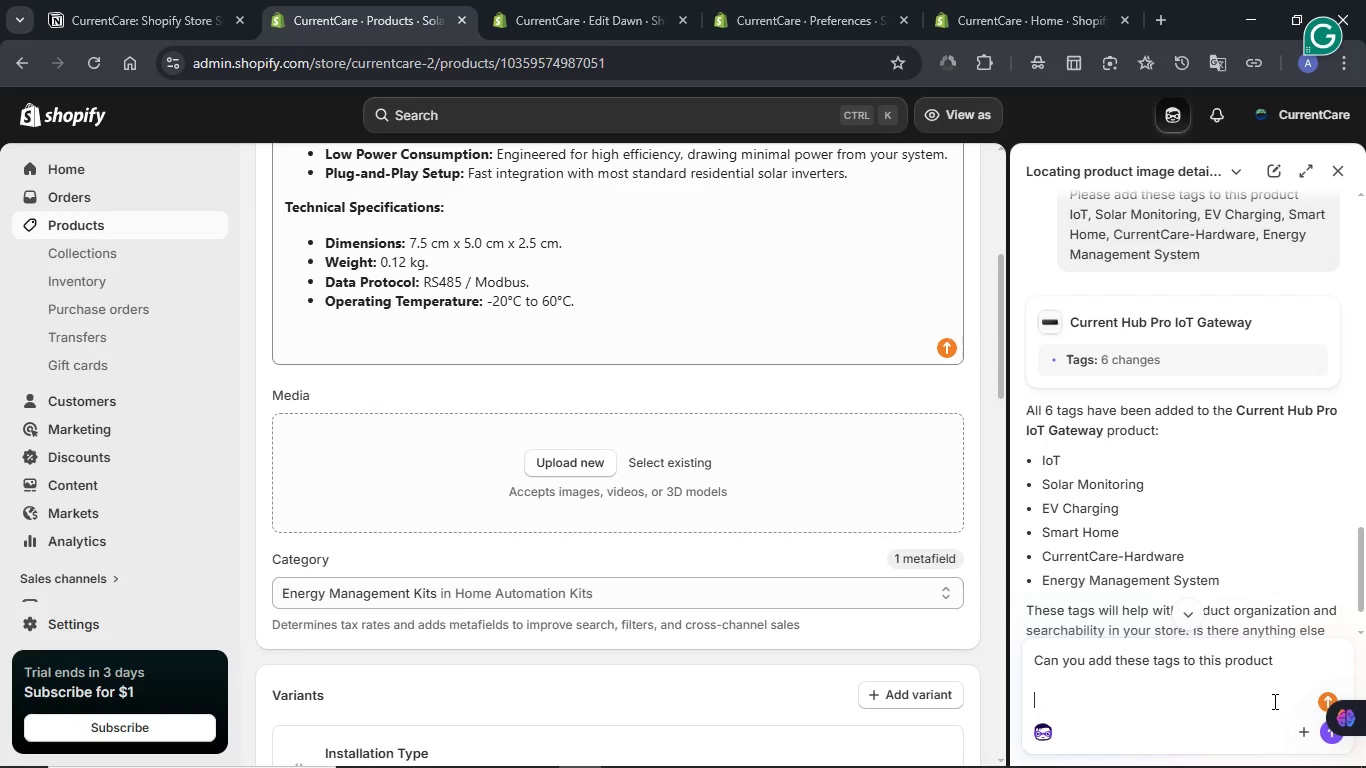 
key(Meta+V)
 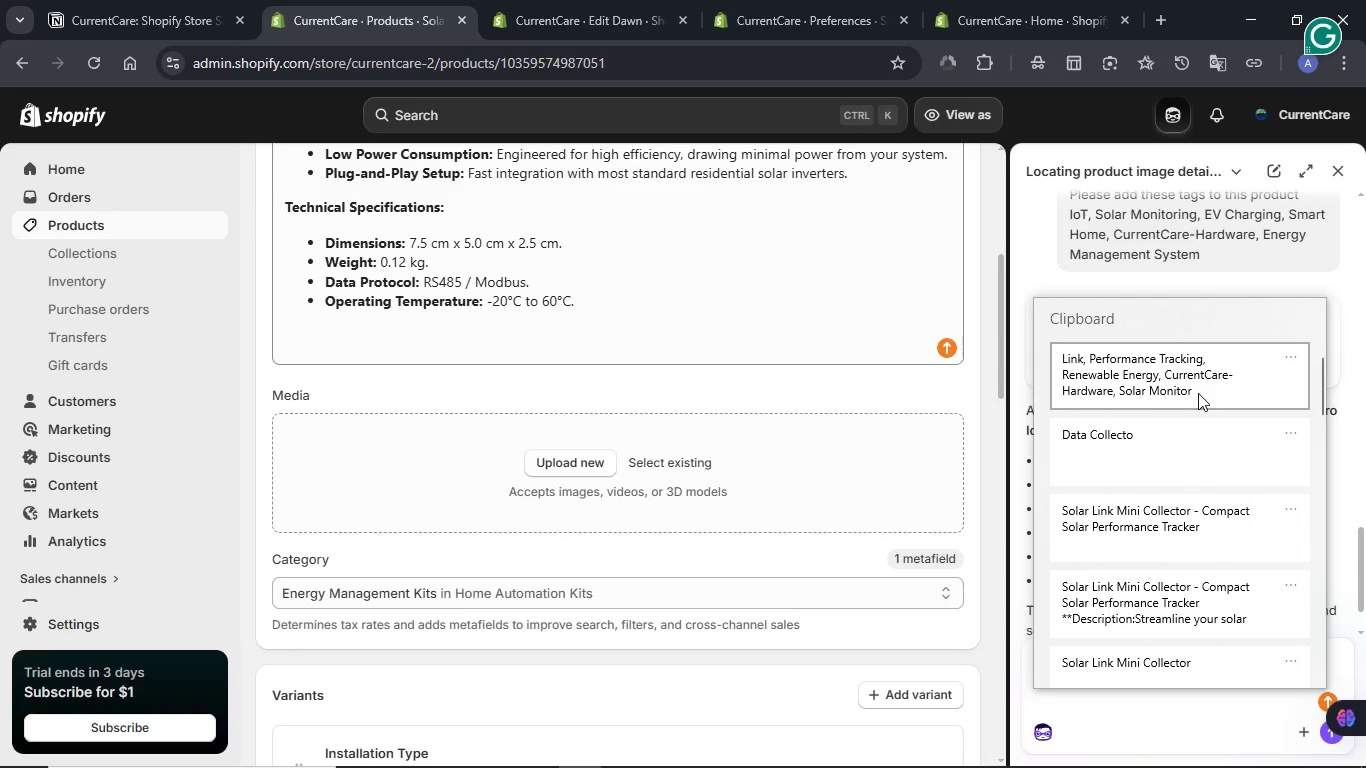 
left_click([1193, 386])
 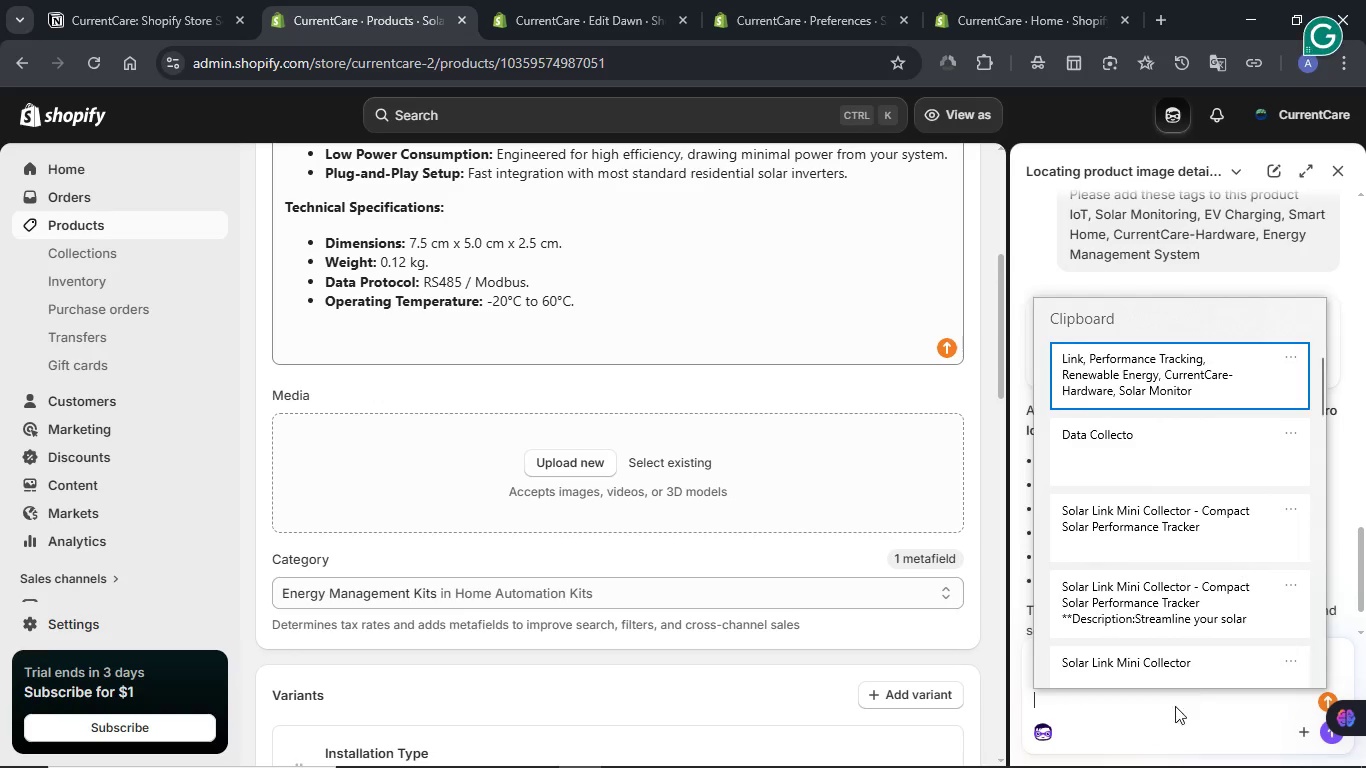 
key(Control+ControlLeft)
 